 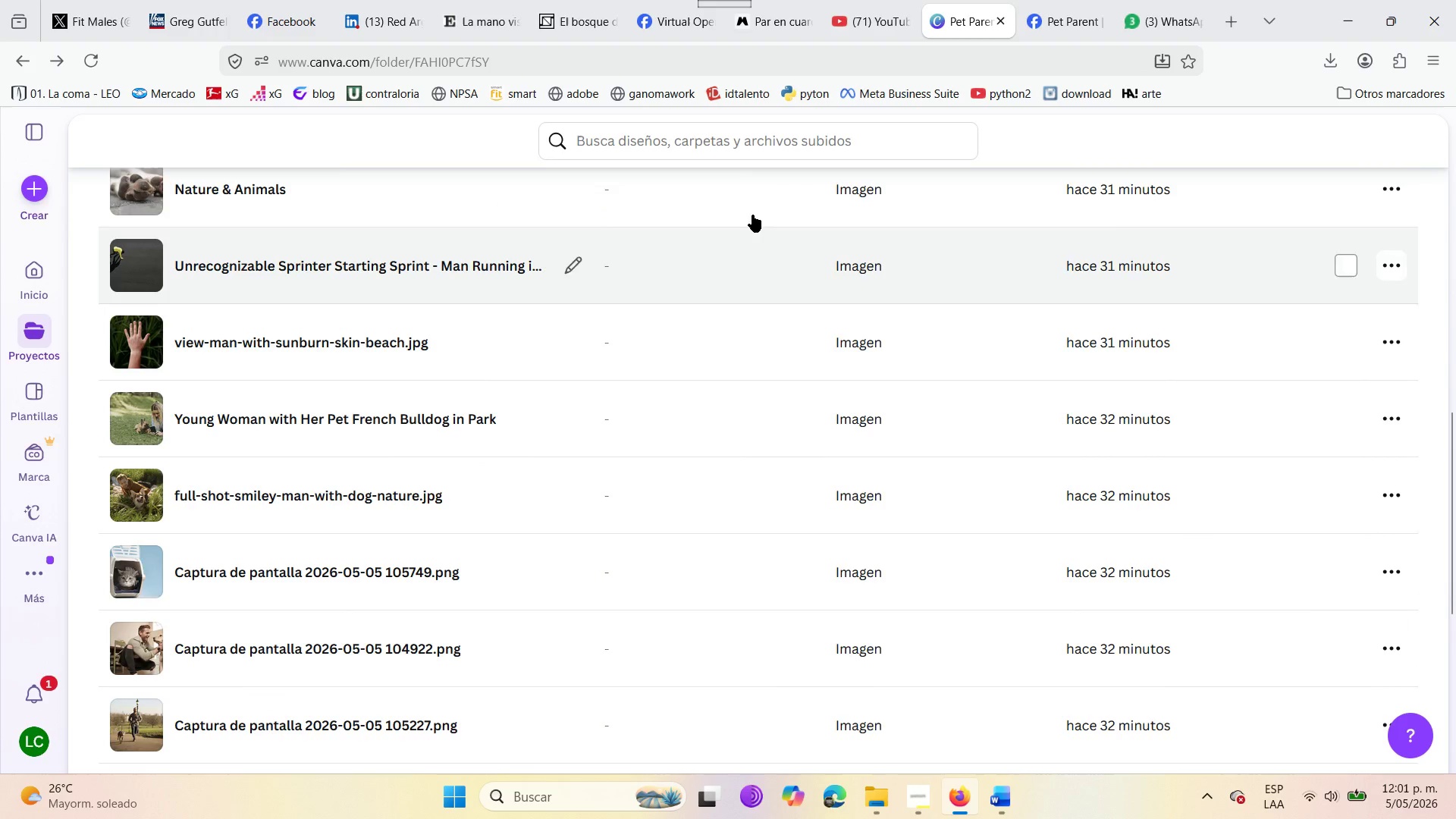 
left_click([1037, 0])
 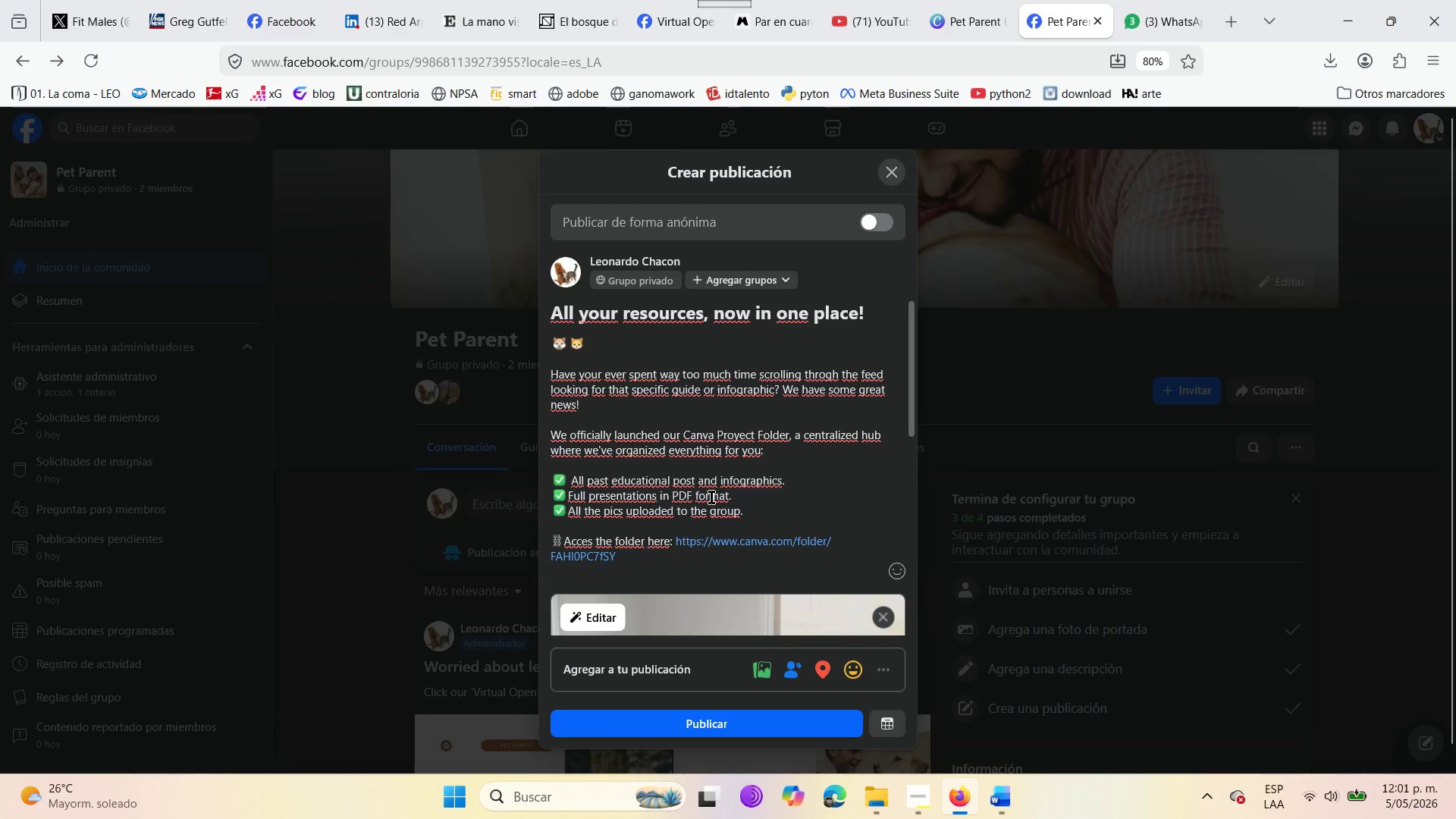 
scroll: coordinate [711, 551], scroll_direction: down, amount: 6.0
 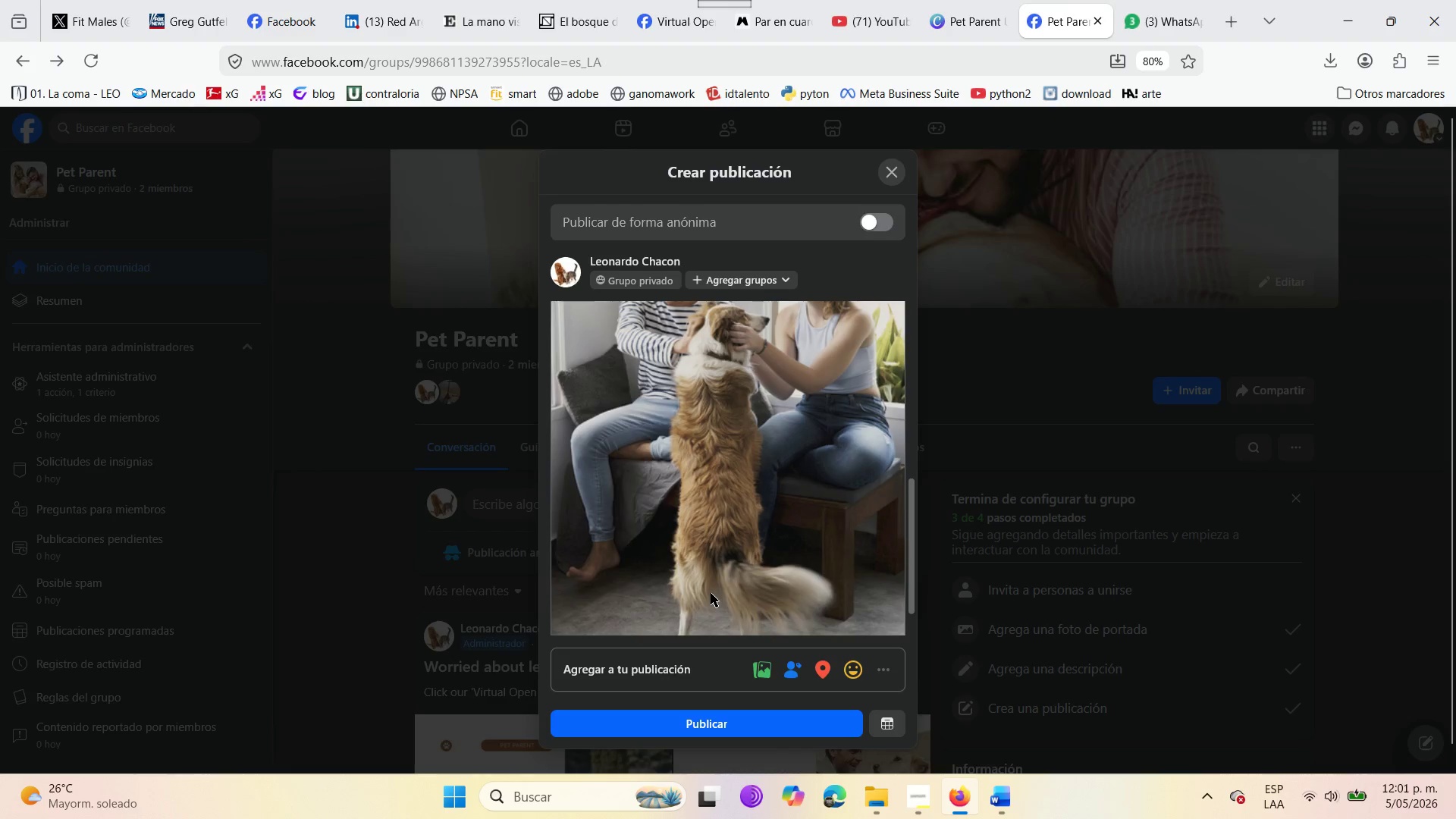 
scroll: coordinate [711, 593], scroll_direction: up, amount: 5.0
 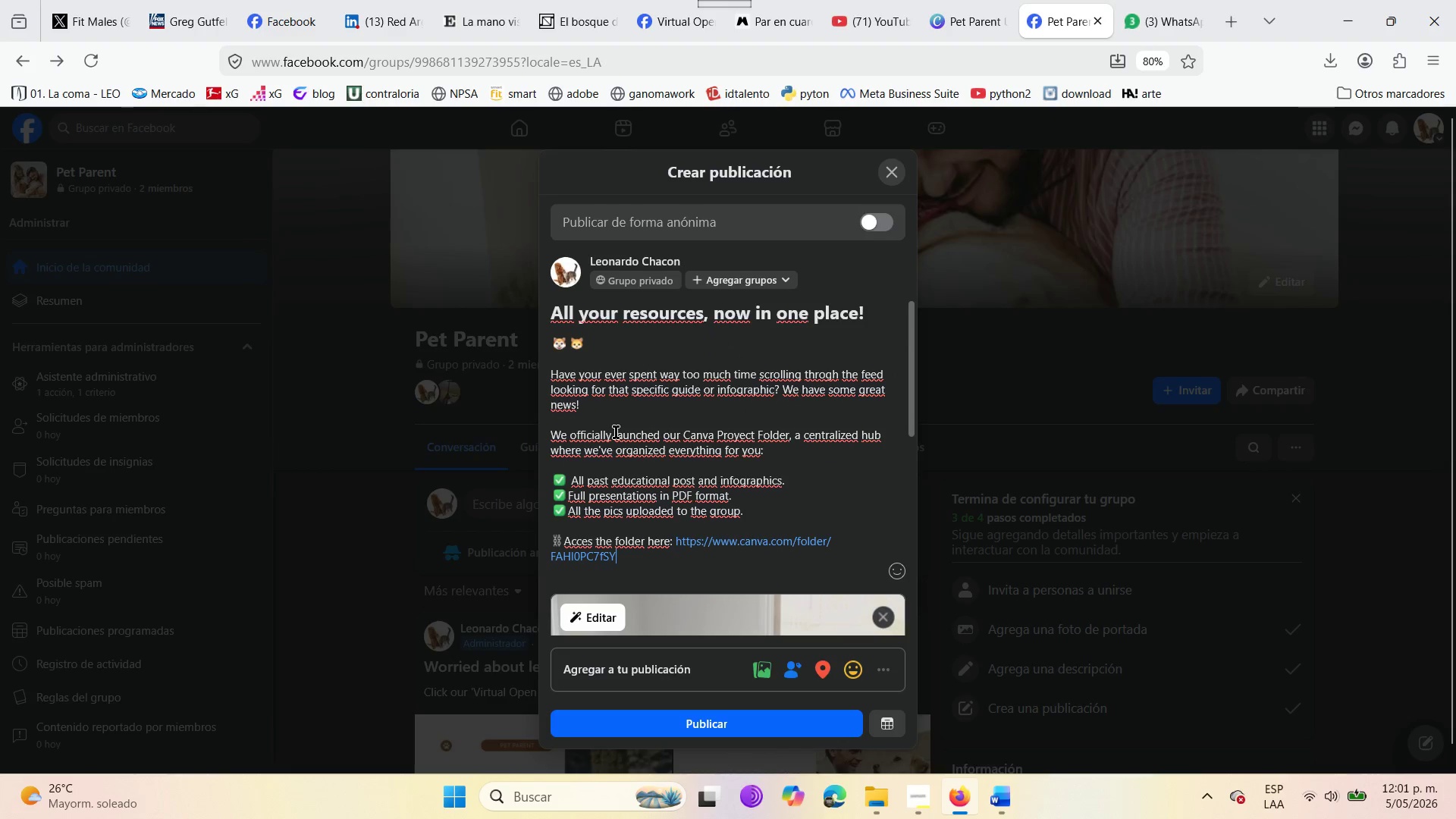 
wait(10.45)
 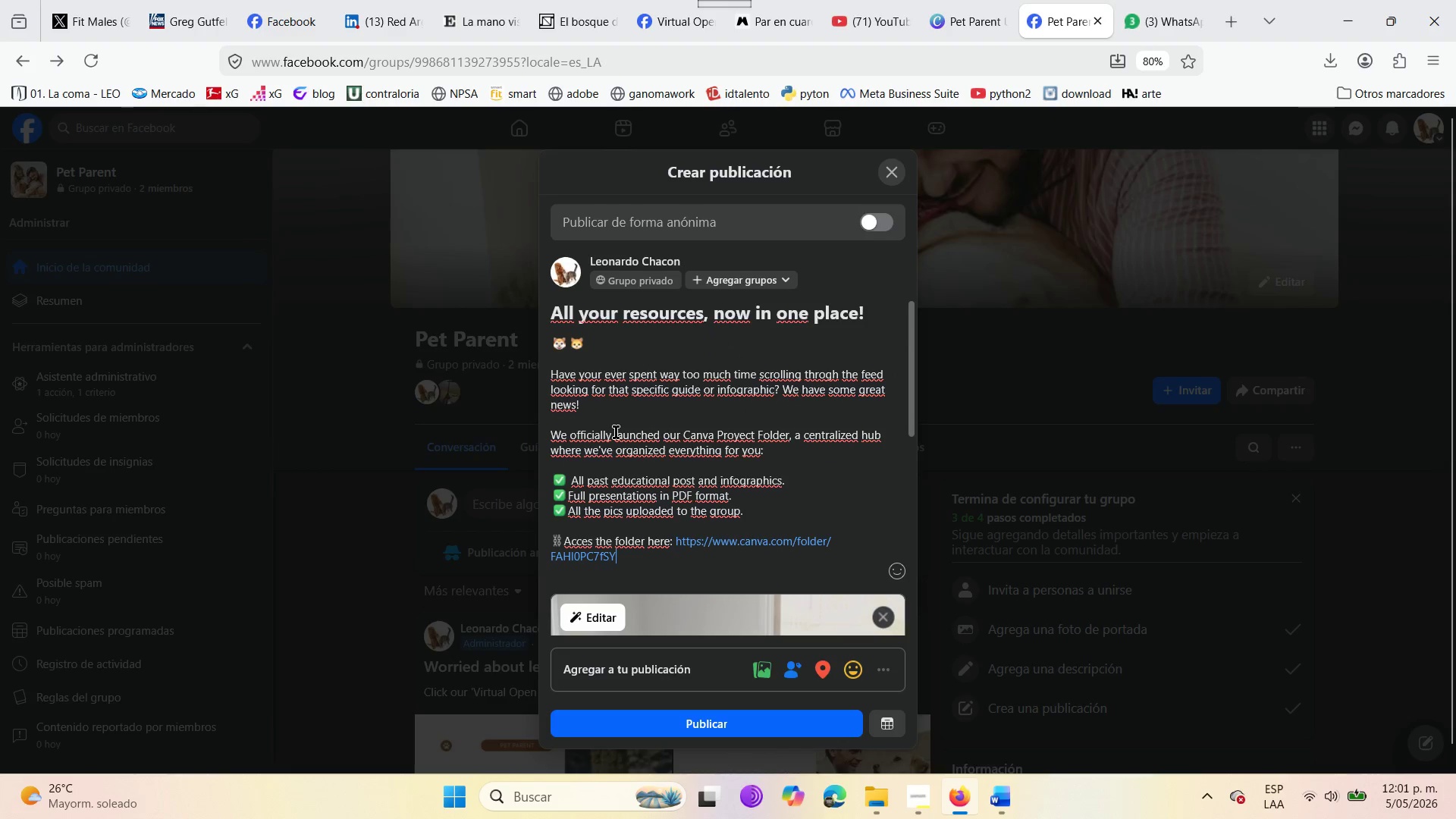 
left_click([754, 514])
 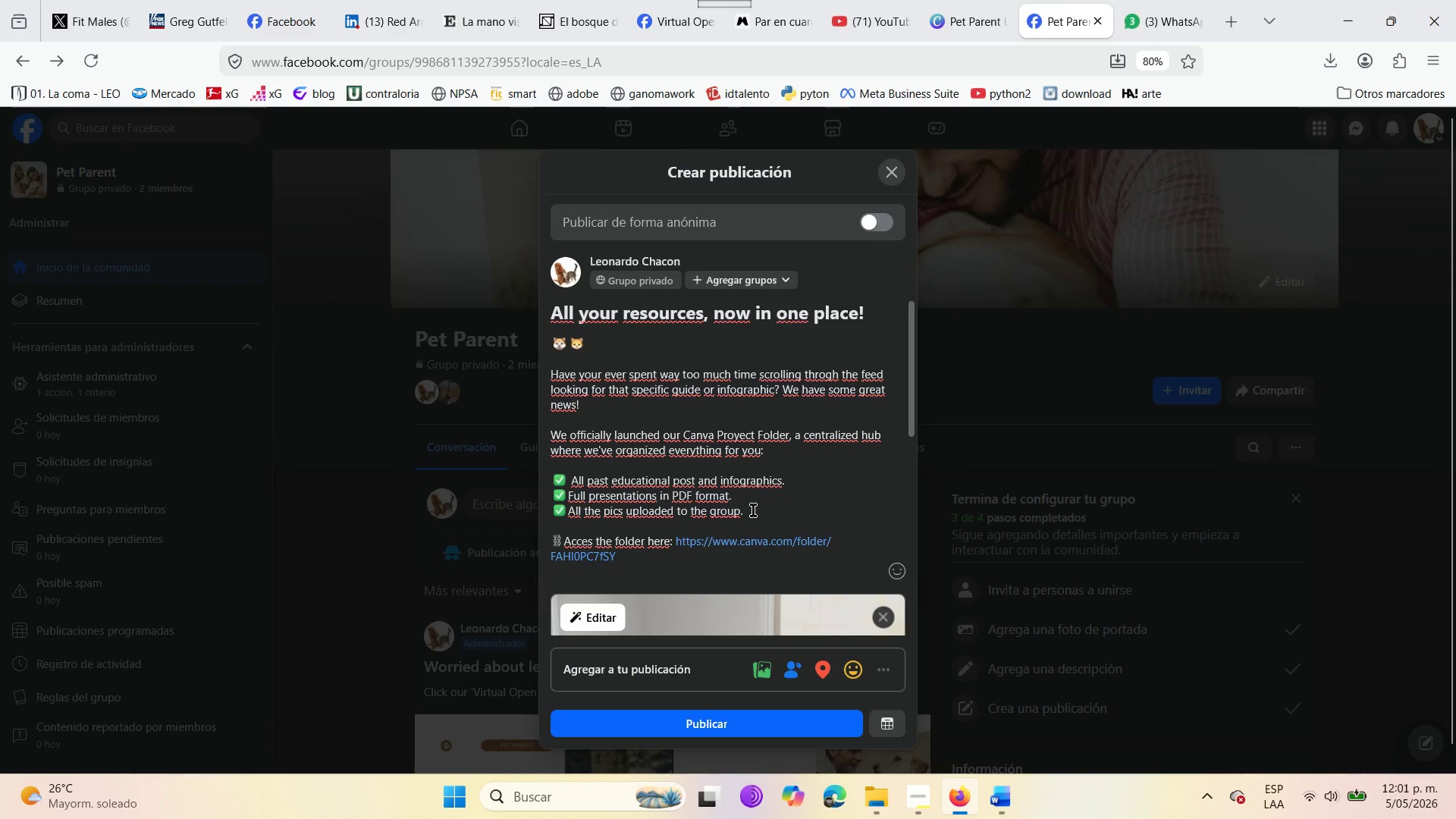 
key(Enter)
 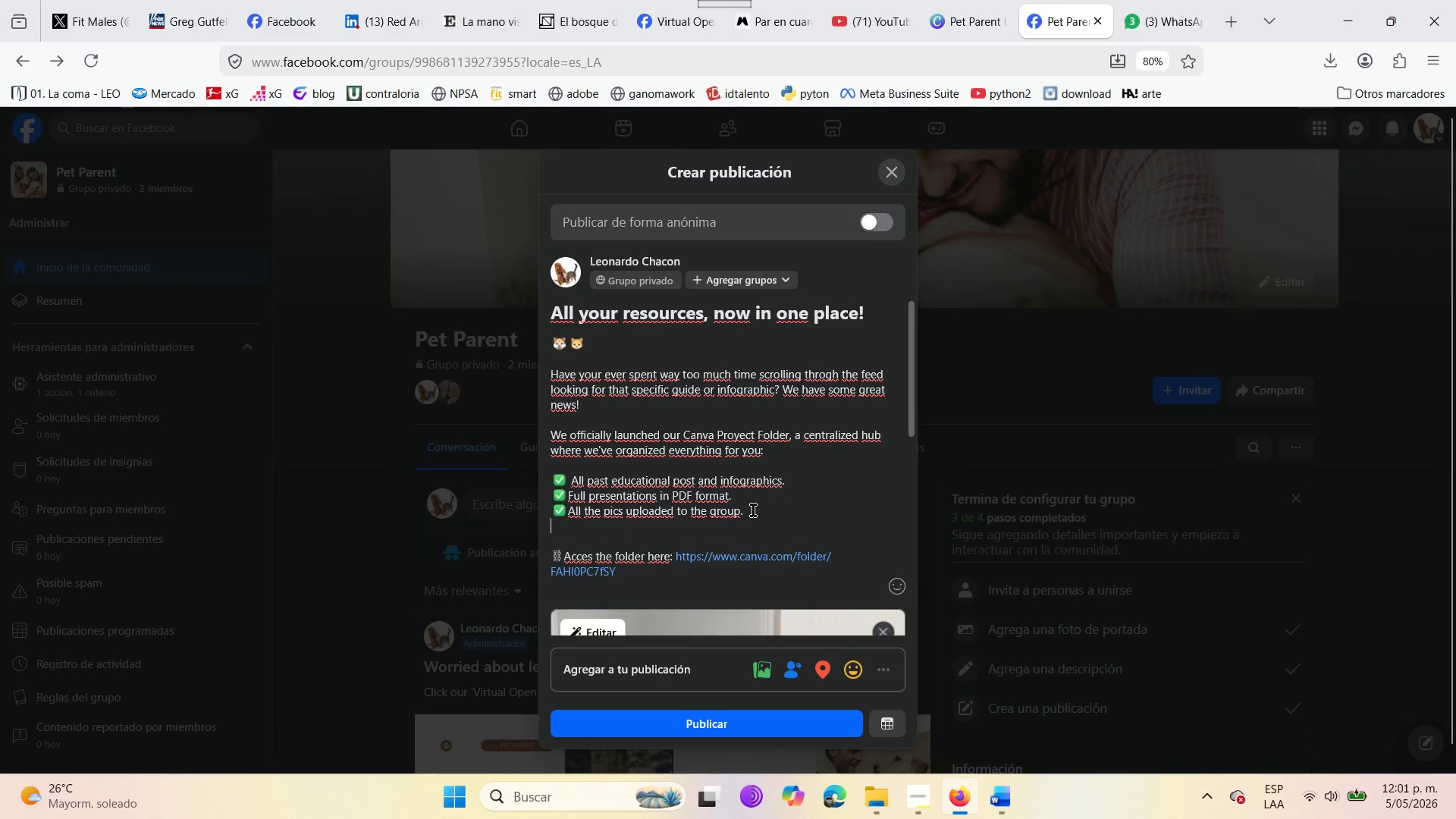 
key(Enter)
 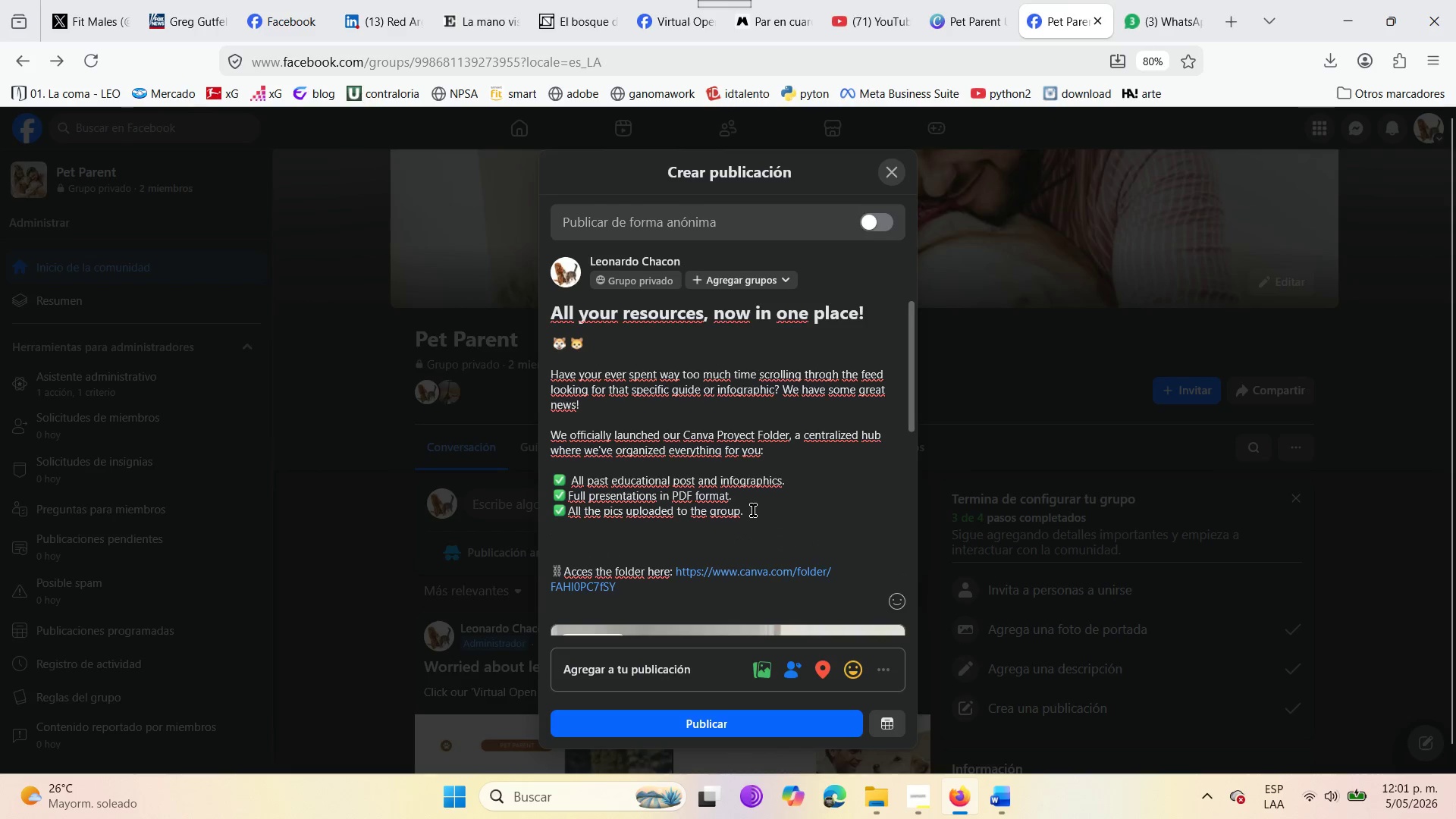 
type(Considerer )
key(Backspace)
key(Backspace)
key(Backspace)
key(Backspace)
type(r this your doi)
key(Backspace)
key(Backspace)
type(igital library for pet care open )
key(Backspace)
key(Backspace)
key(Backspace)
key(Backspace)
key(Backspace)
type(-open )
 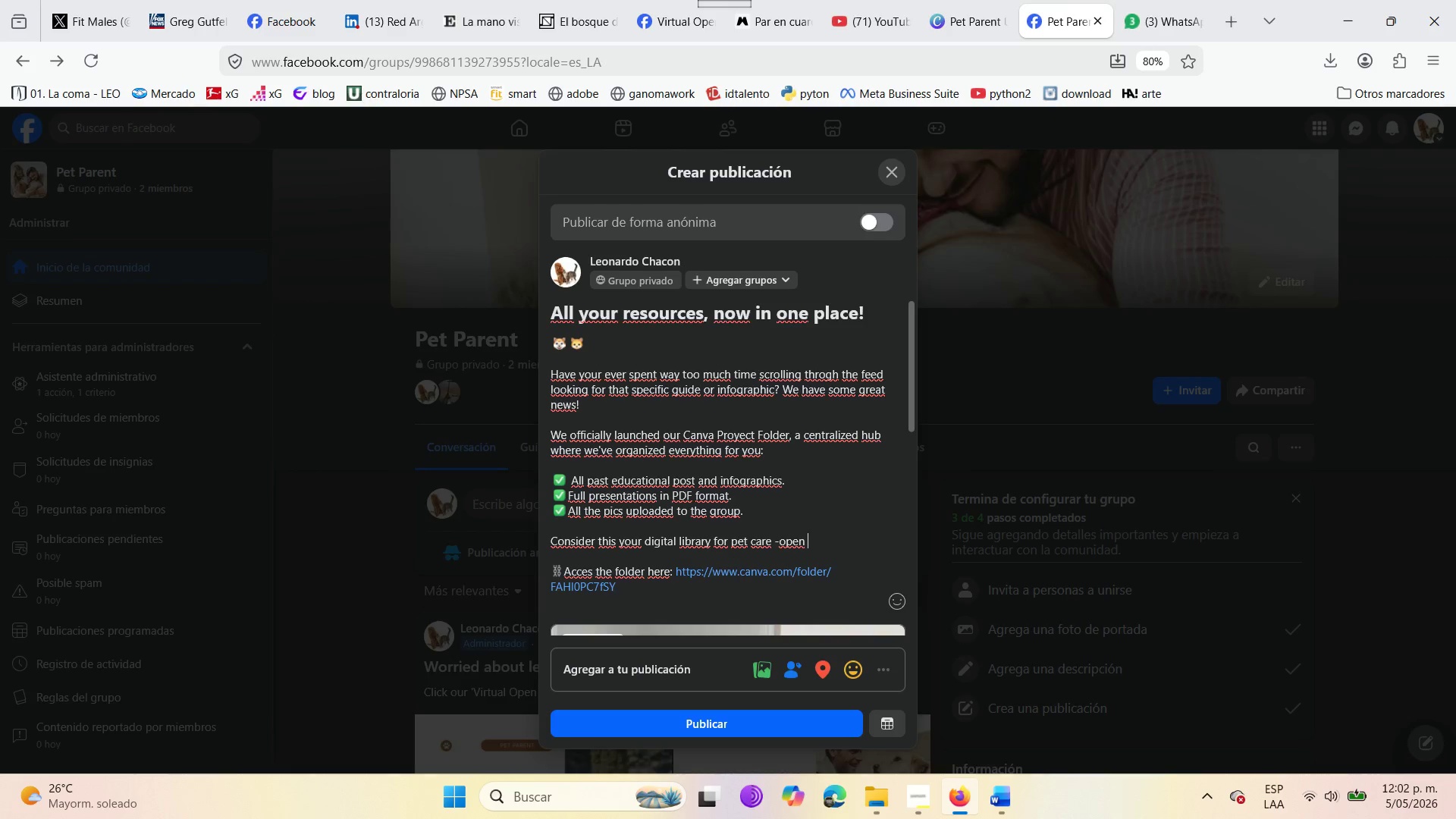 
key(Backspace)
key(Backspace)
key(Backspace)
type(en and avi)
key(Backspace)
type(iable )
 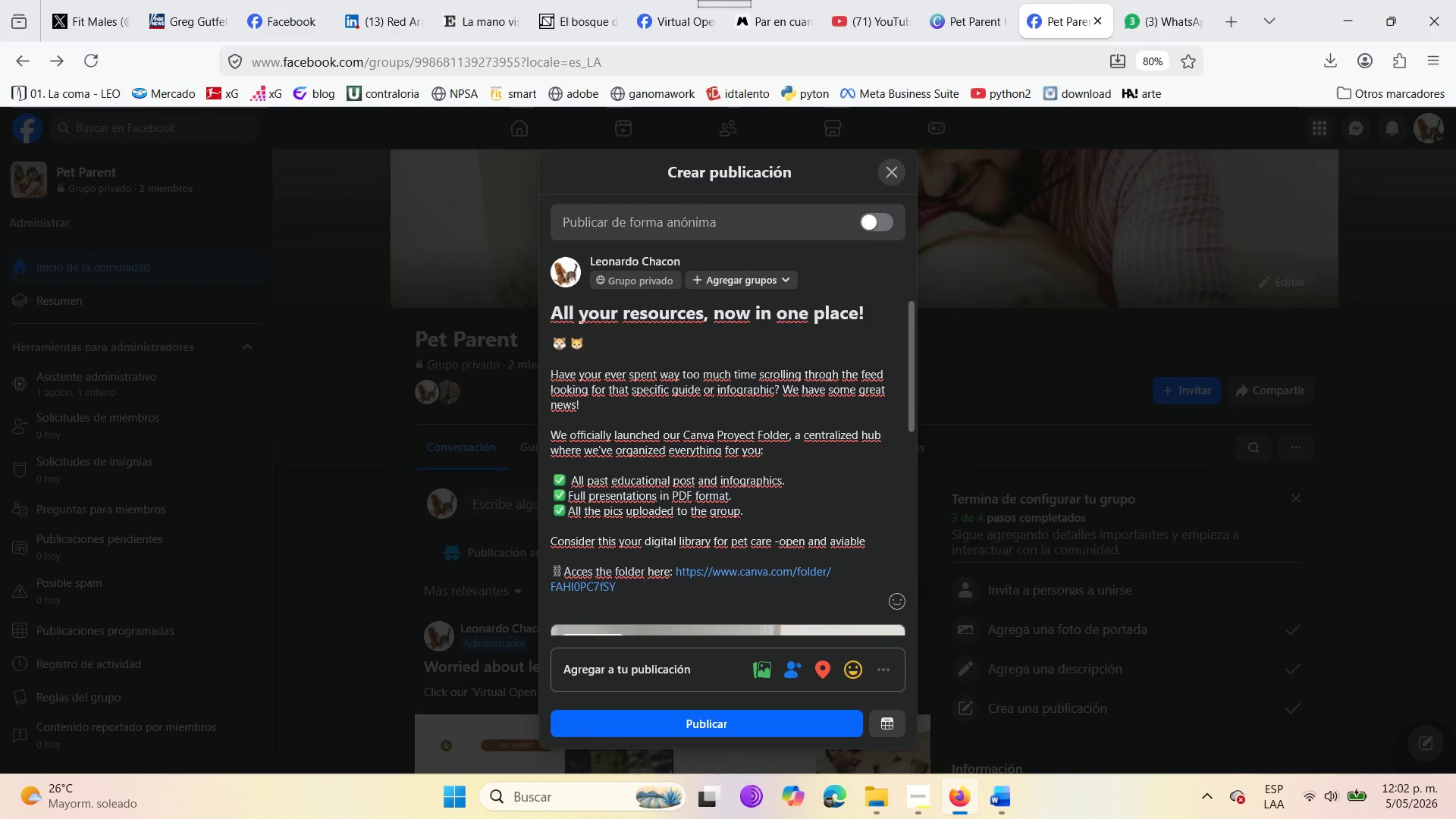 
wait(6.58)
 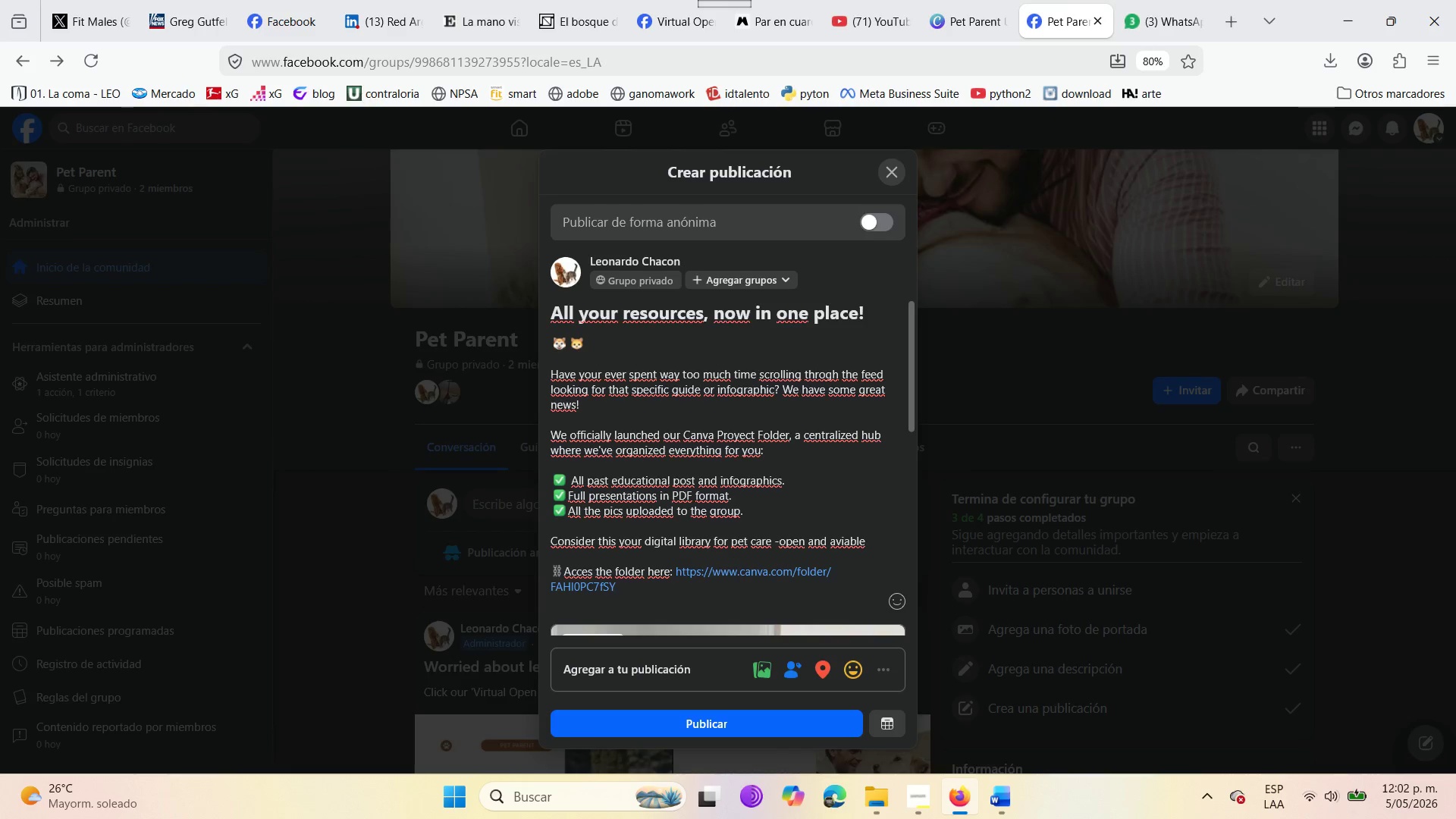 
key(ArrowLeft)
 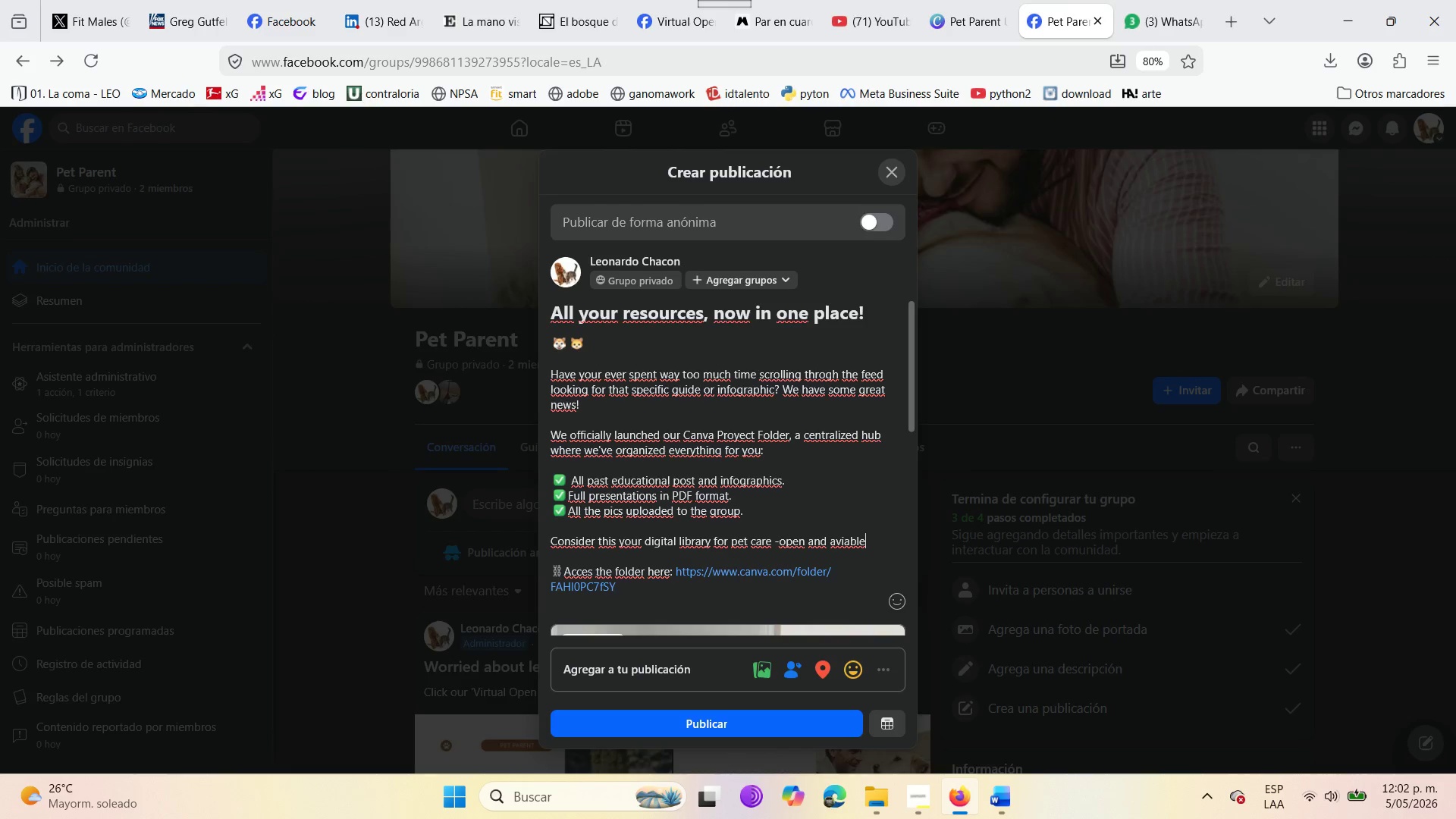 
key(ArrowLeft)
 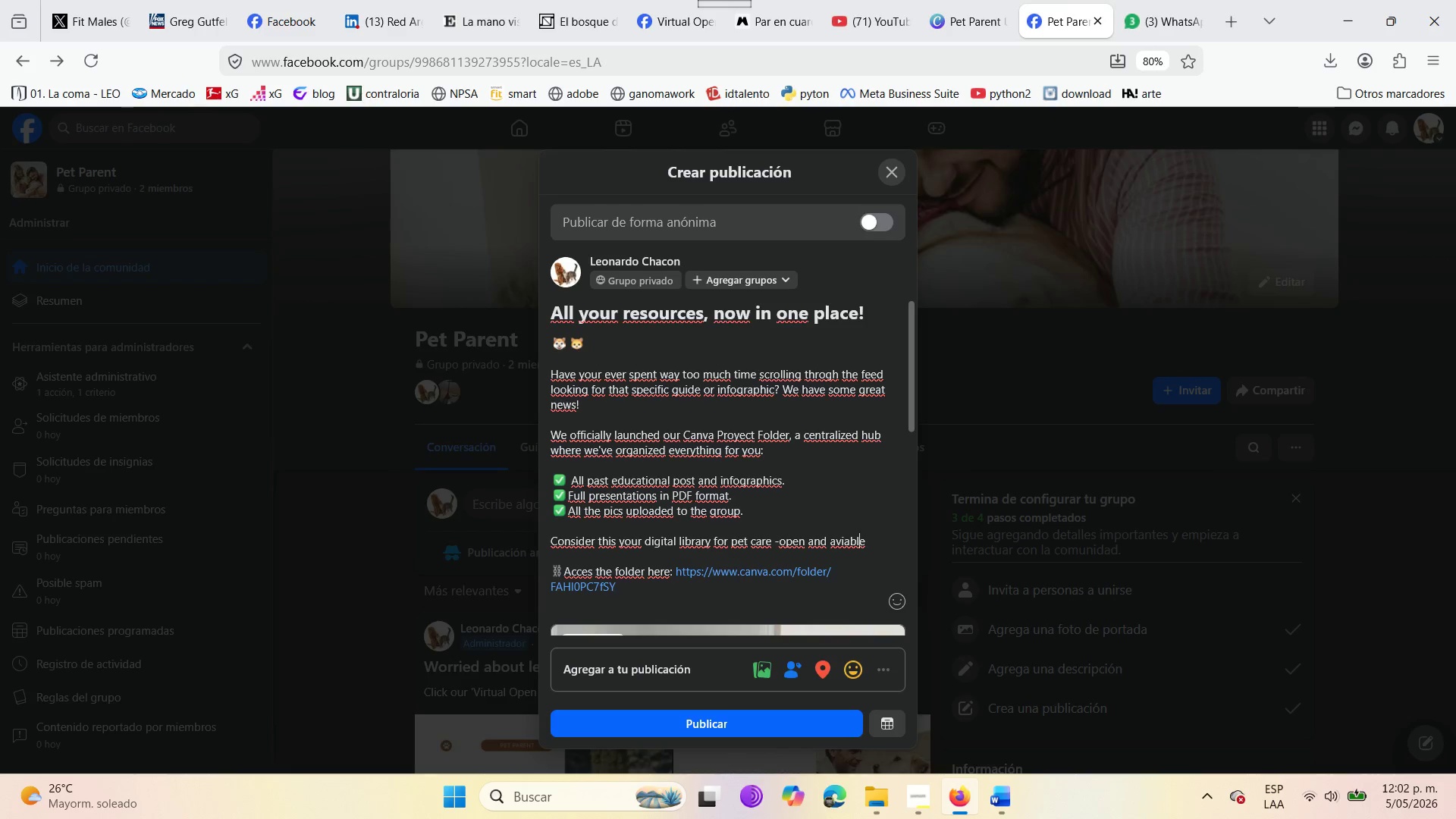 
key(ArrowLeft)
 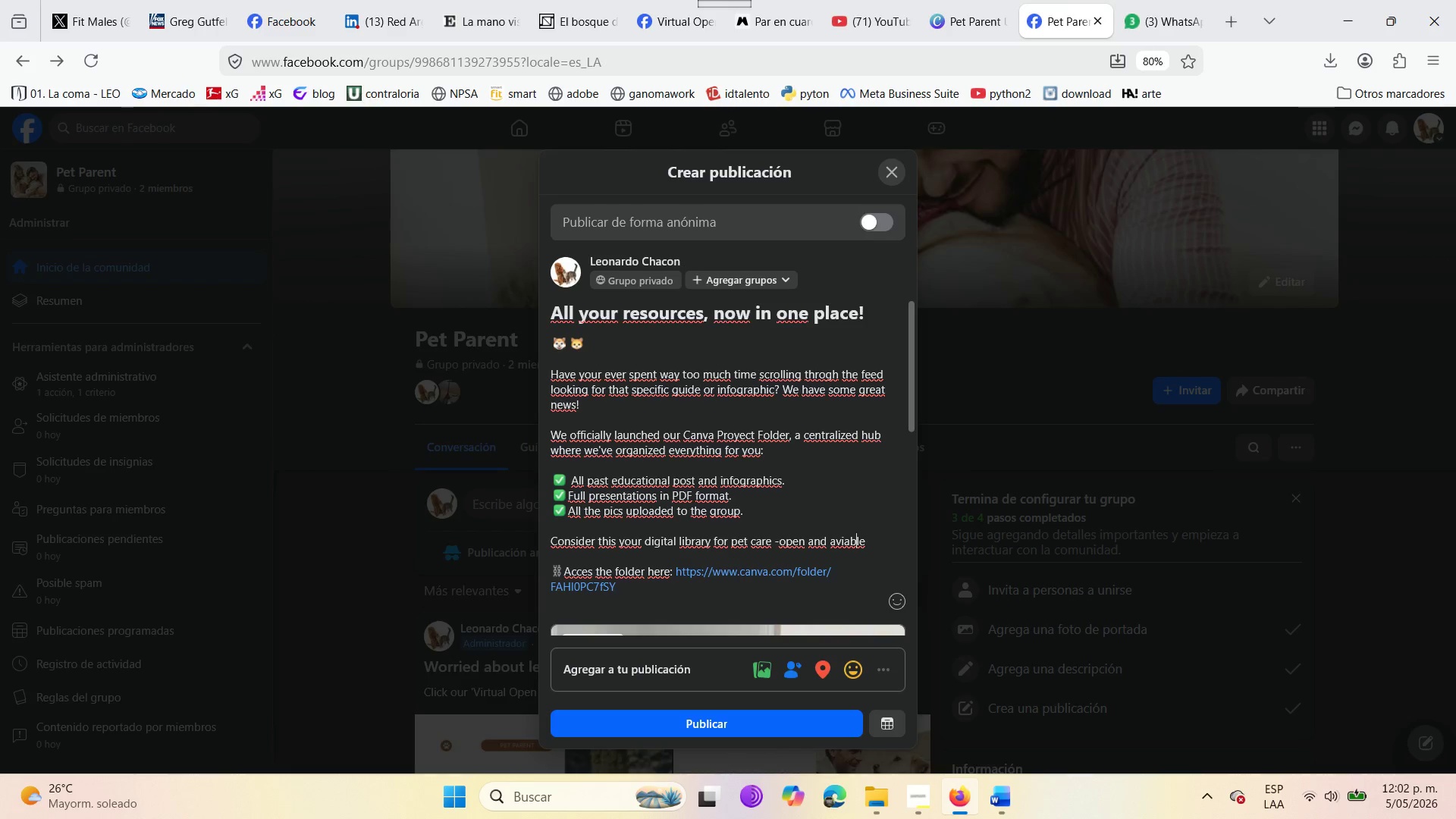 
key(ArrowLeft)
 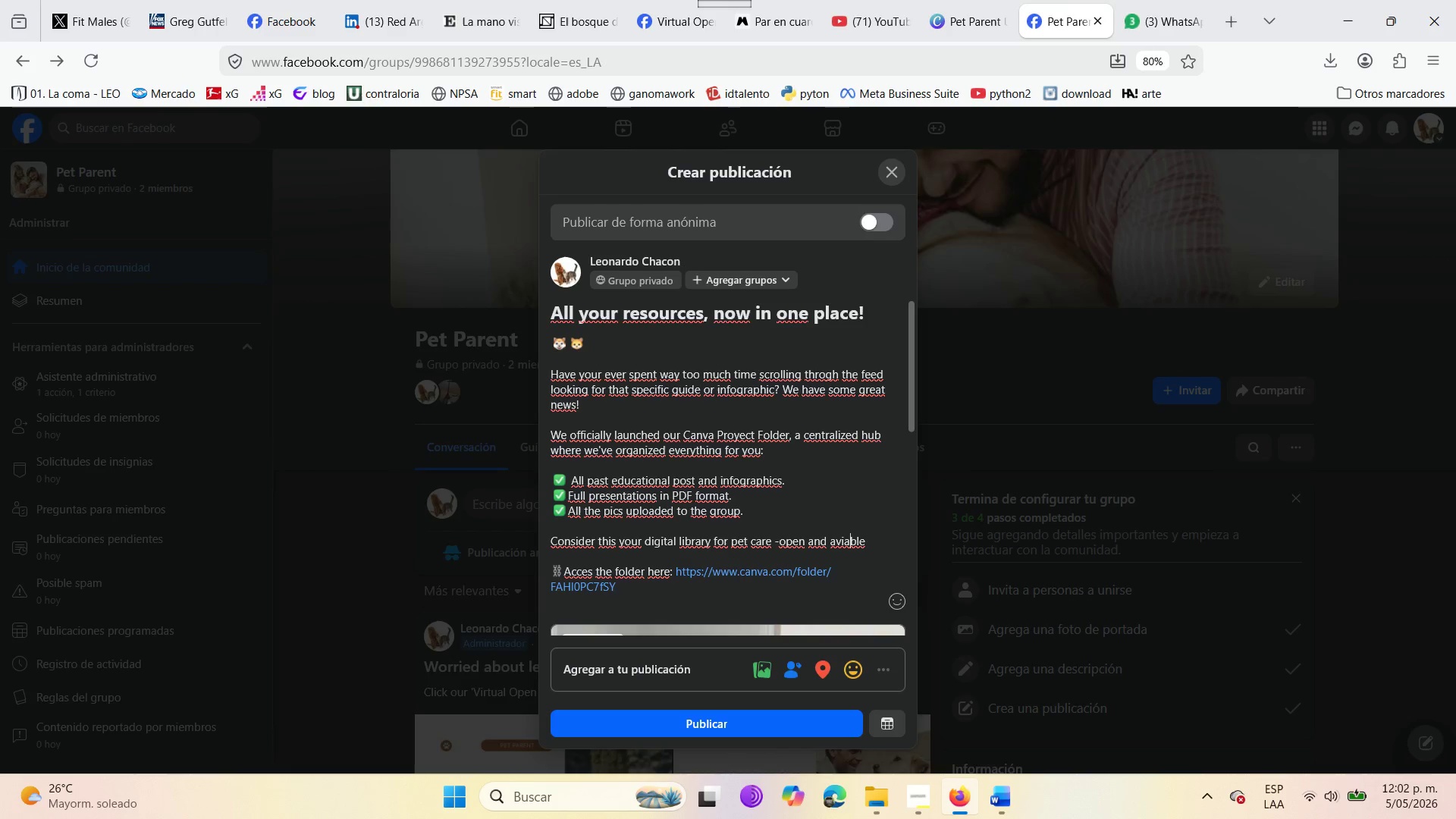 
key(ArrowLeft)
 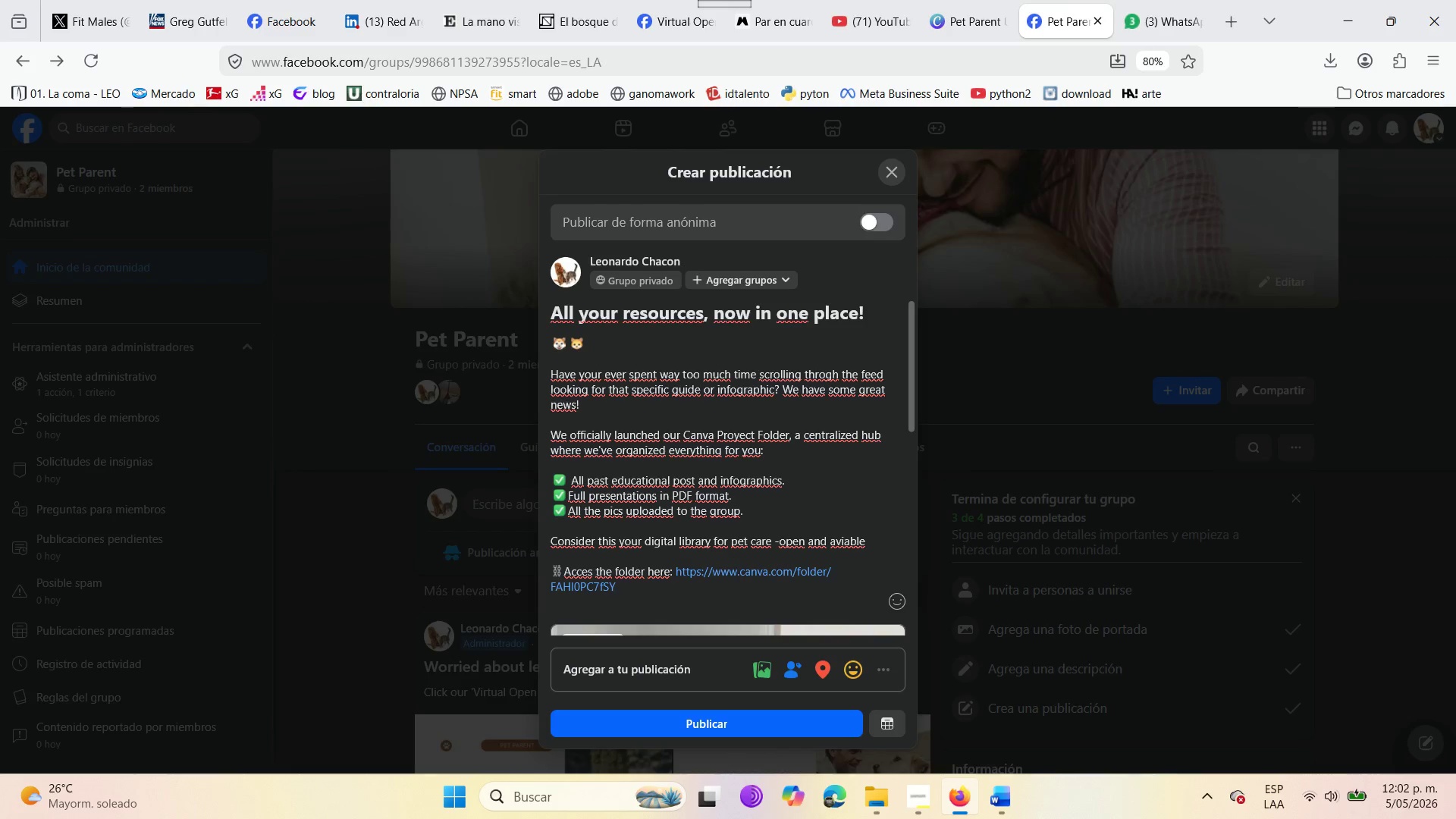 
key(ArrowRight)
 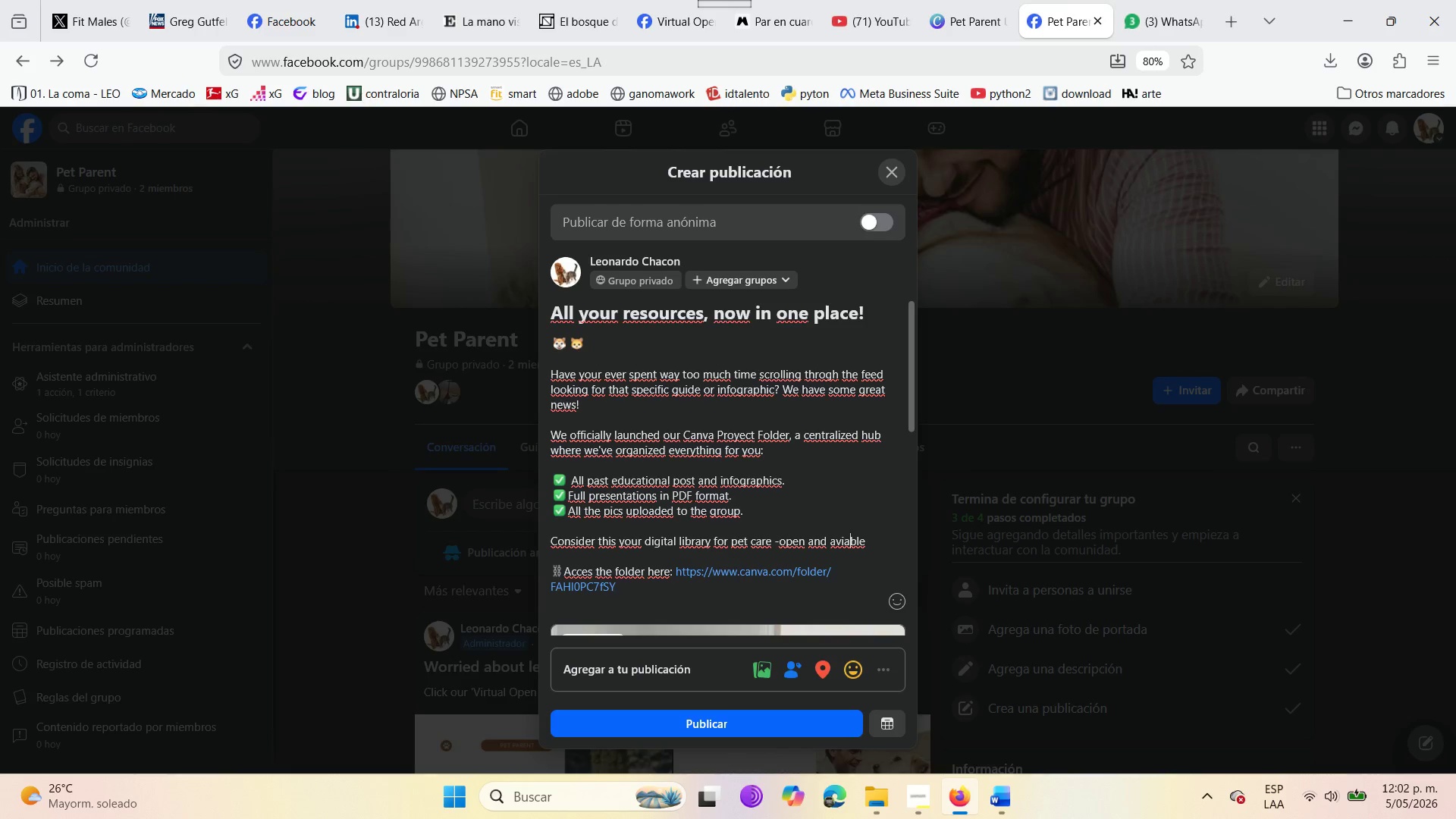 
type(la)
 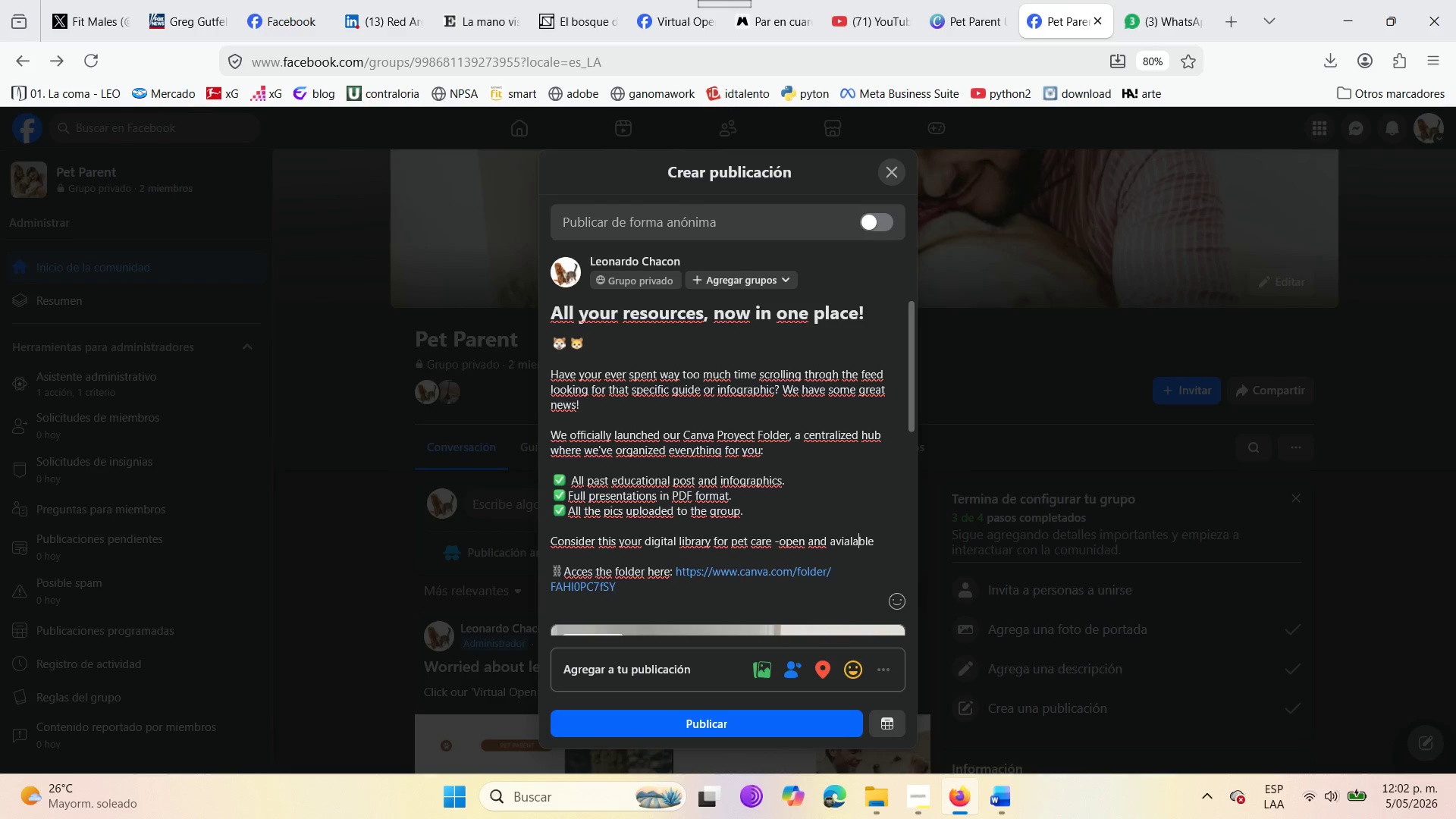 
key(ArrowRight)
 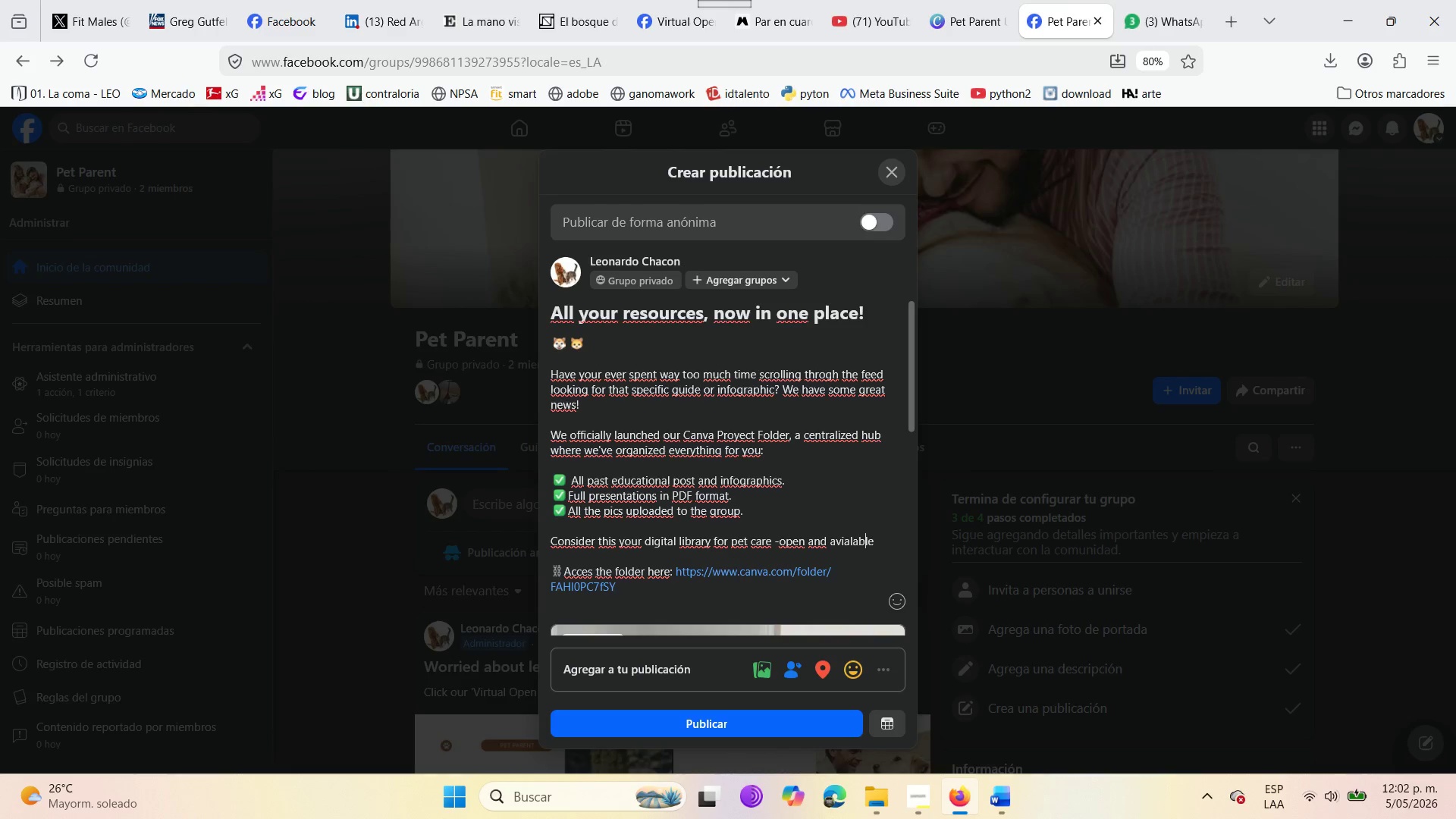 
key(ArrowRight)
 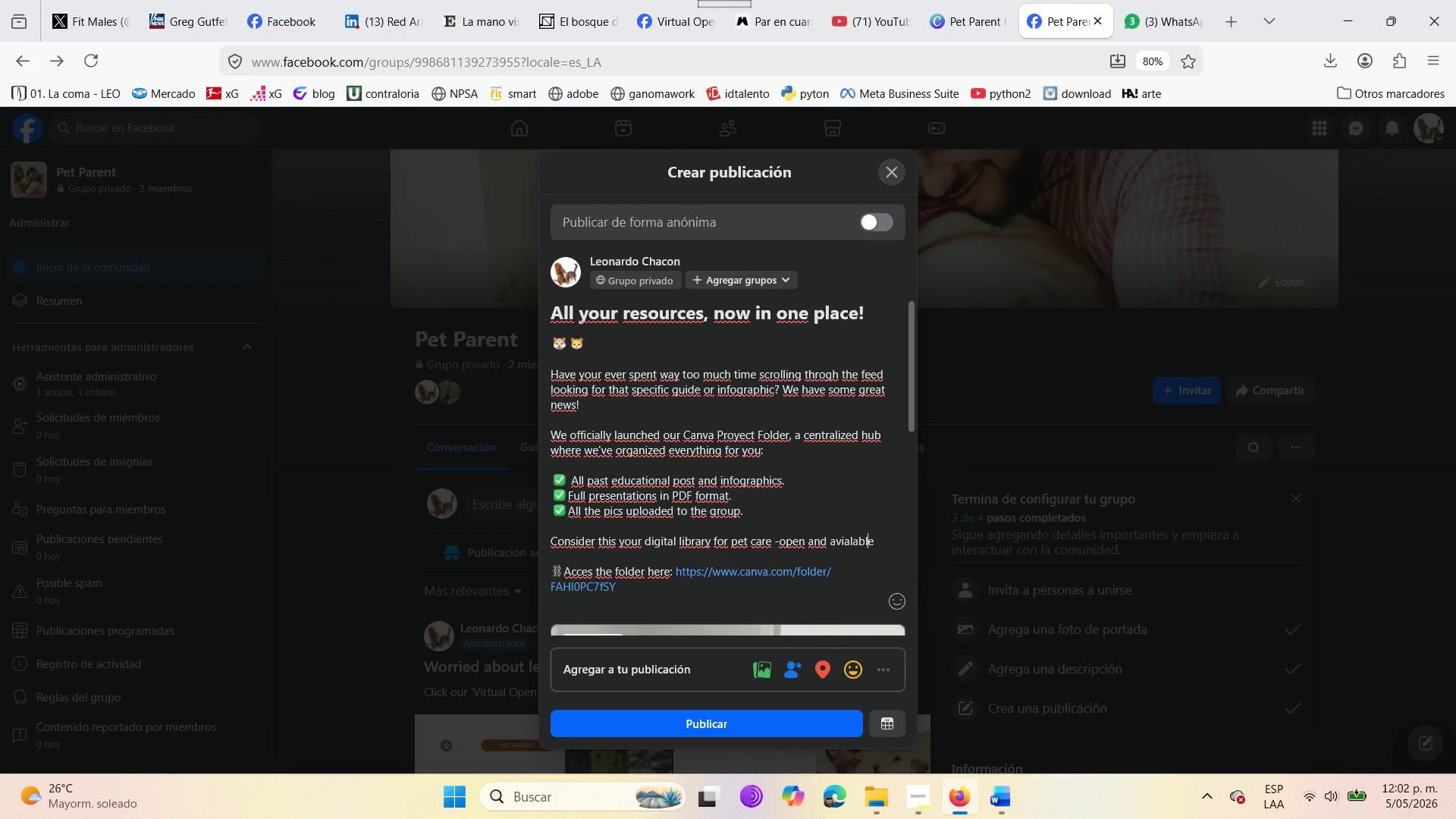 
key(ArrowRight)
 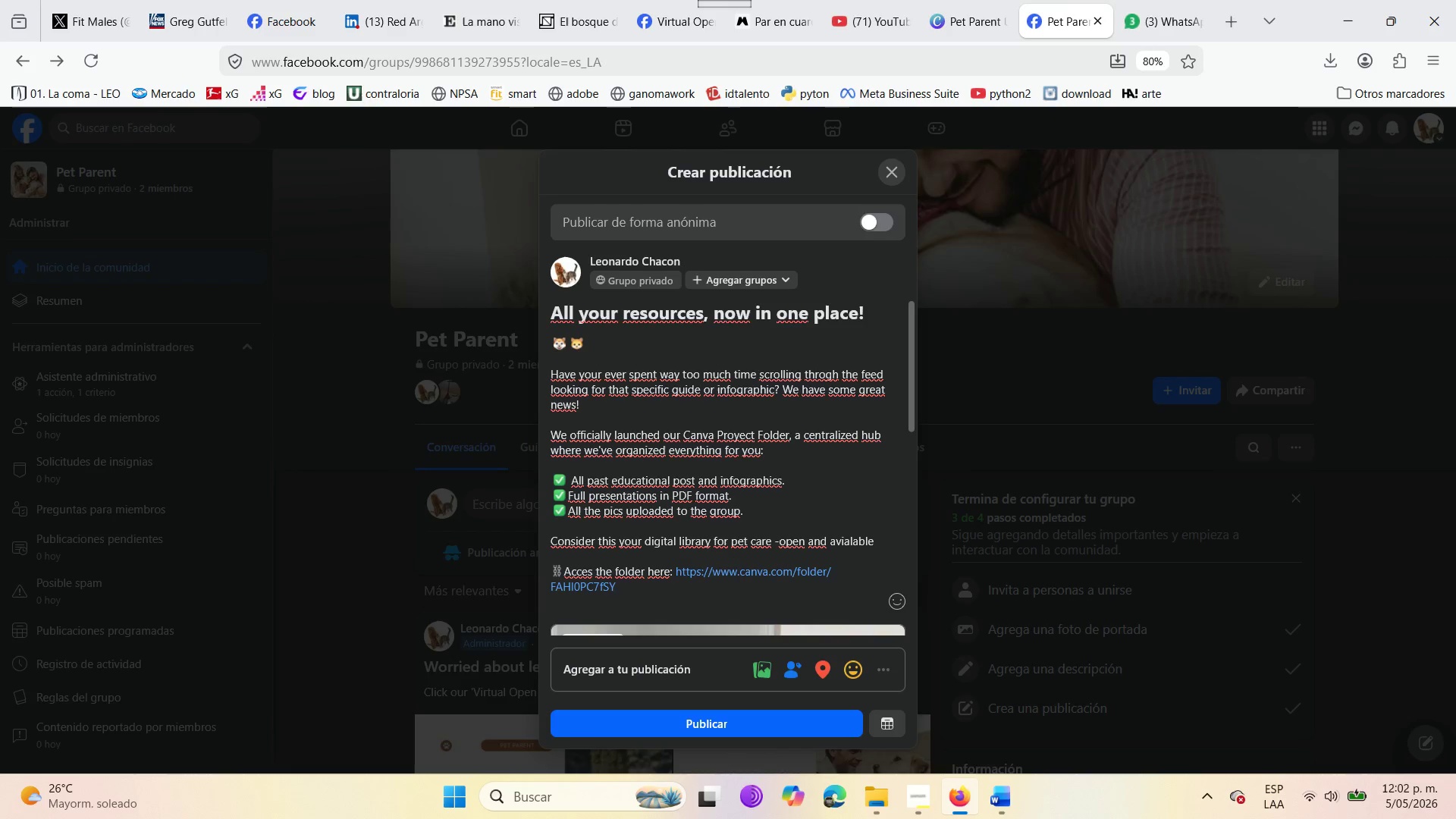 
key(Space)
 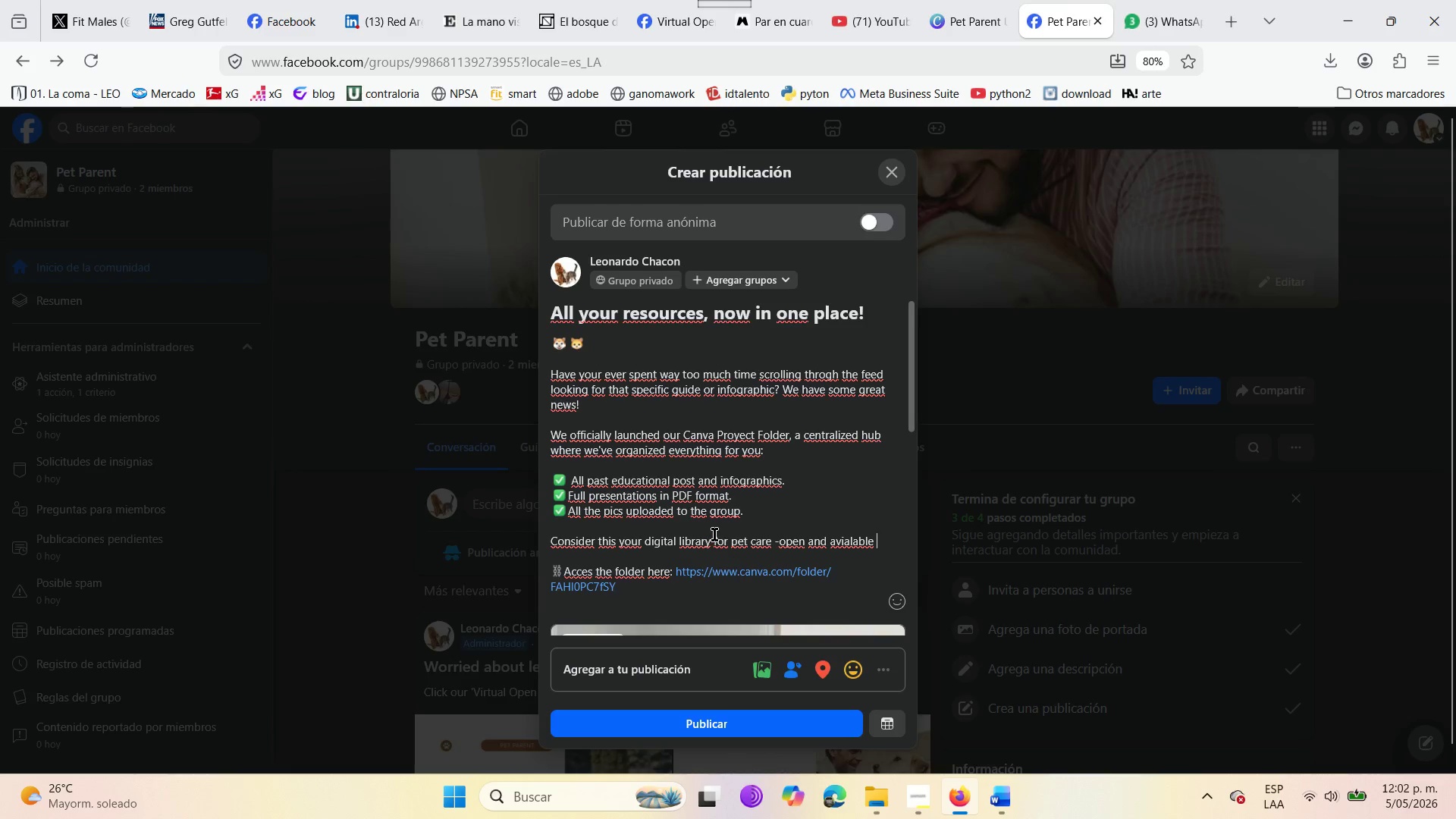 
wait(6.16)
 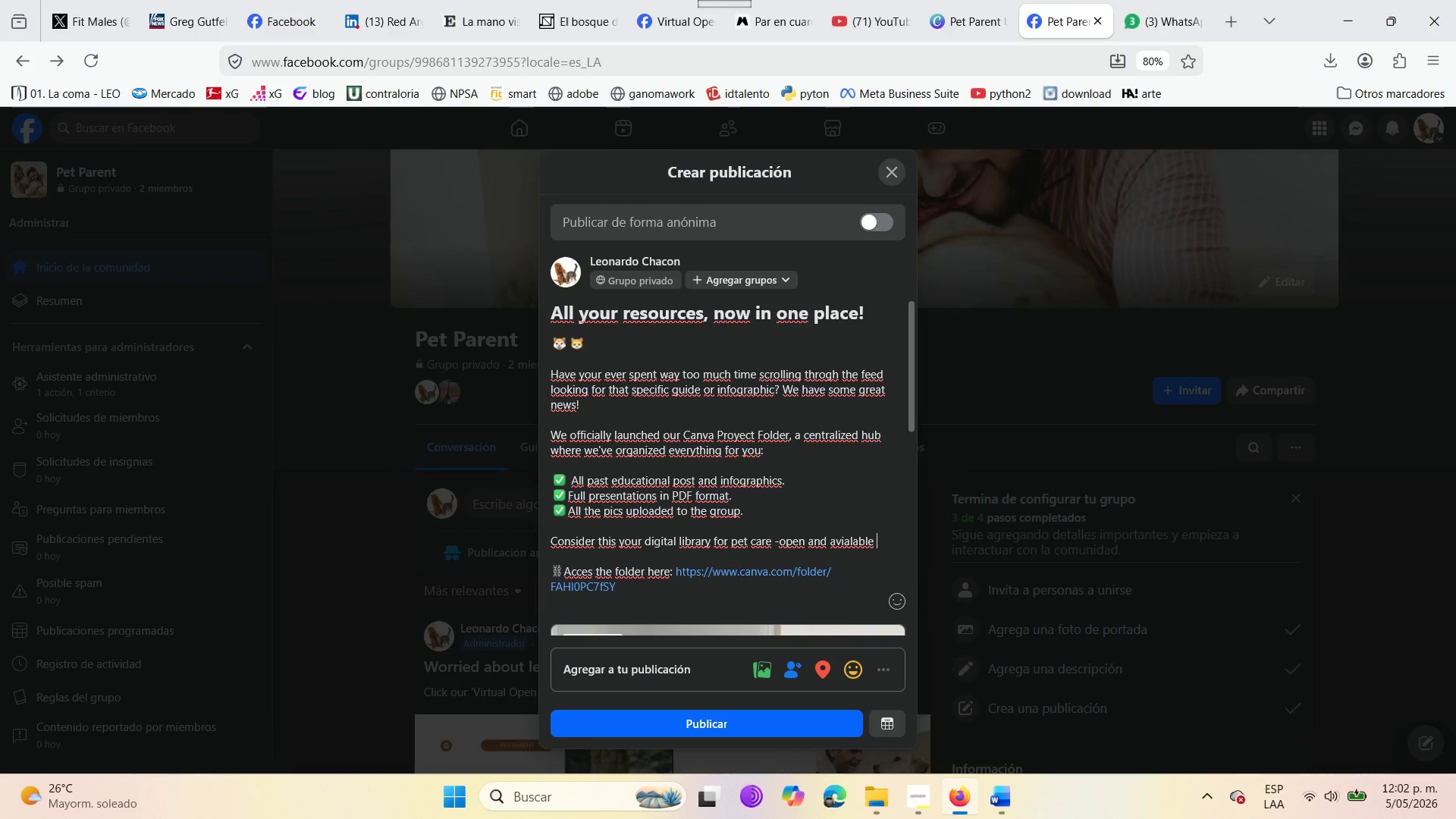 
left_click([849, 542])
 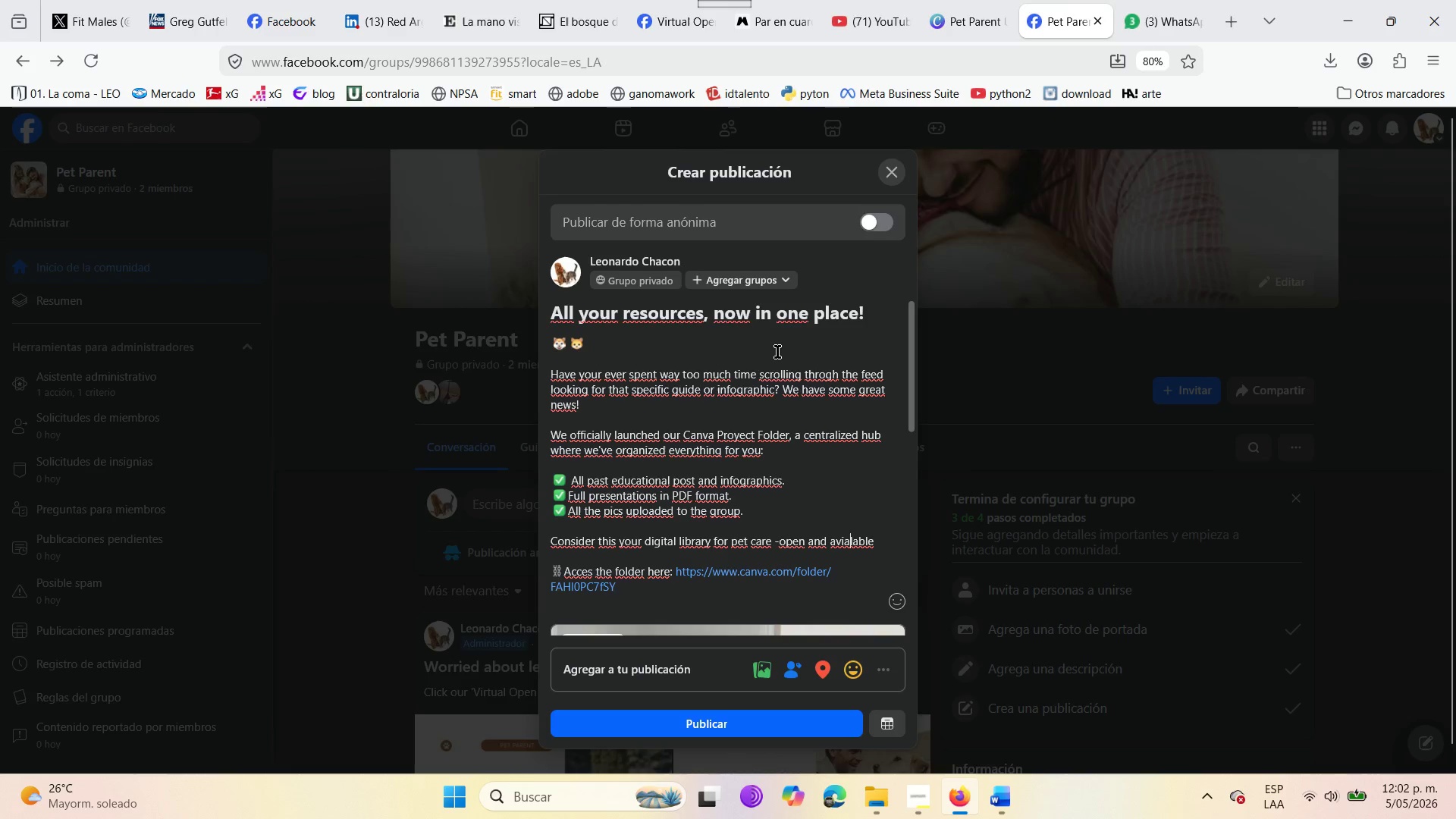 
key(Backspace)
key(Backspace)
type(ai)
 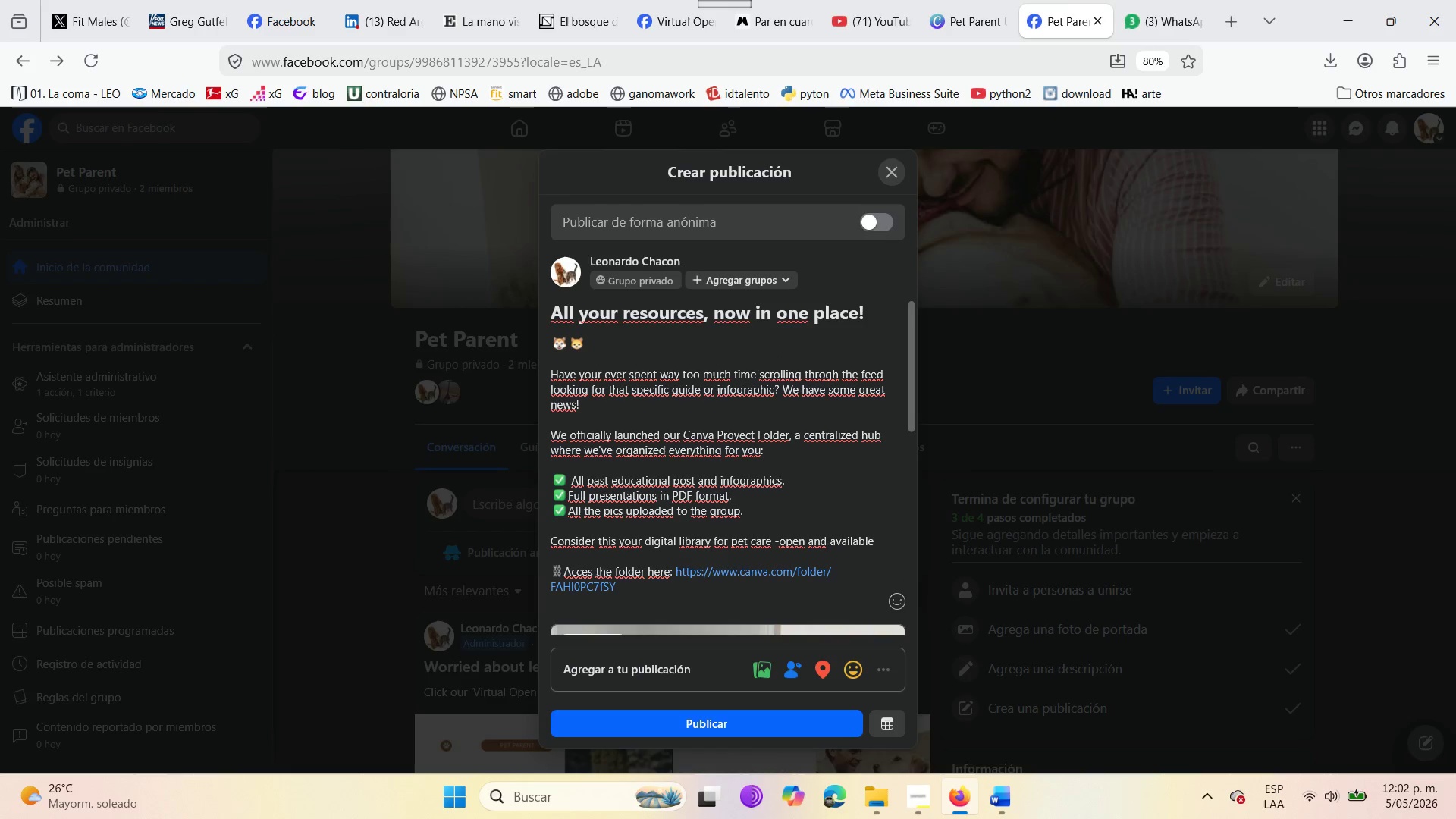 
wait(5.45)
 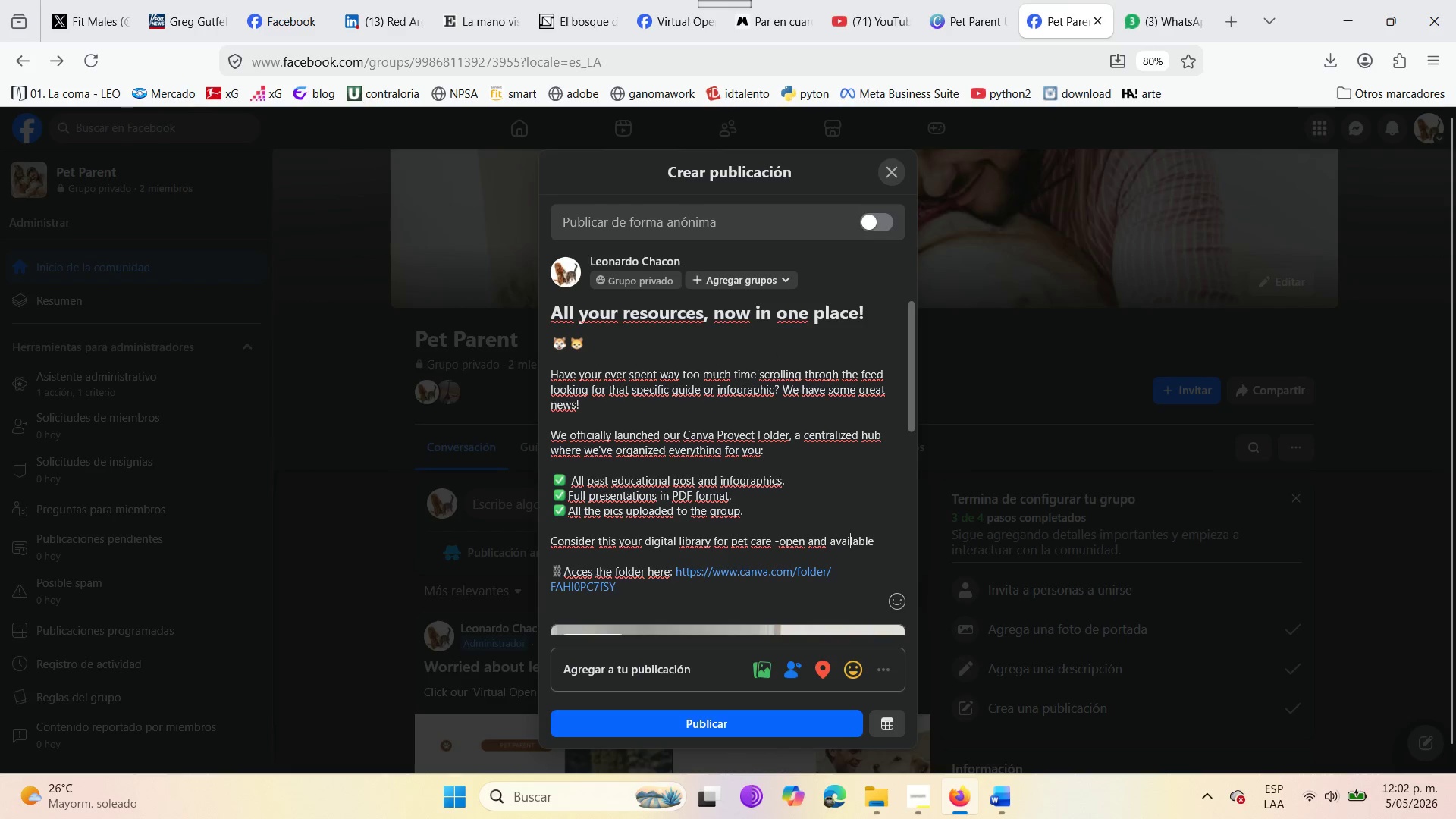 
left_click([886, 548])
 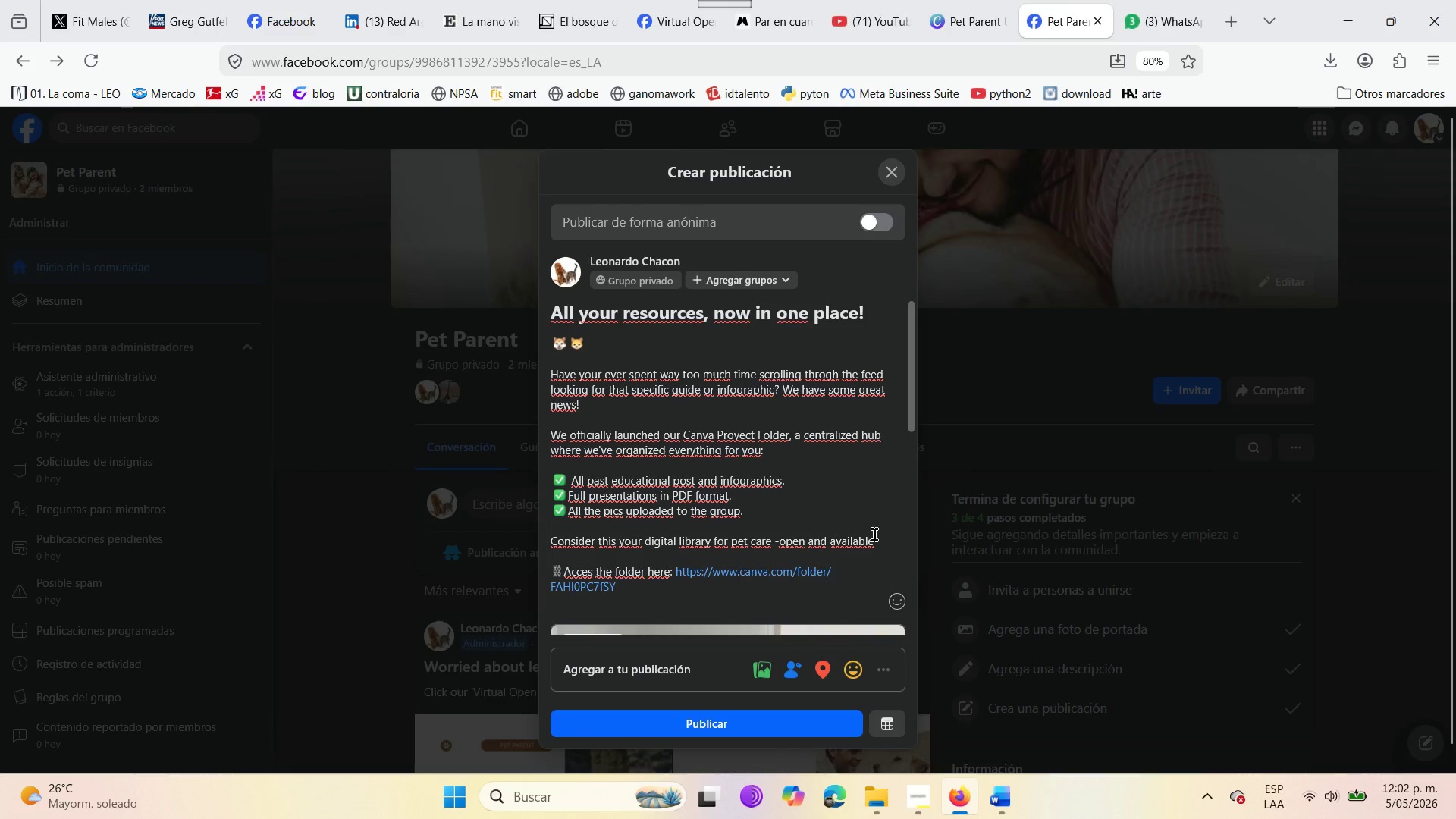 
left_click([874, 542])
 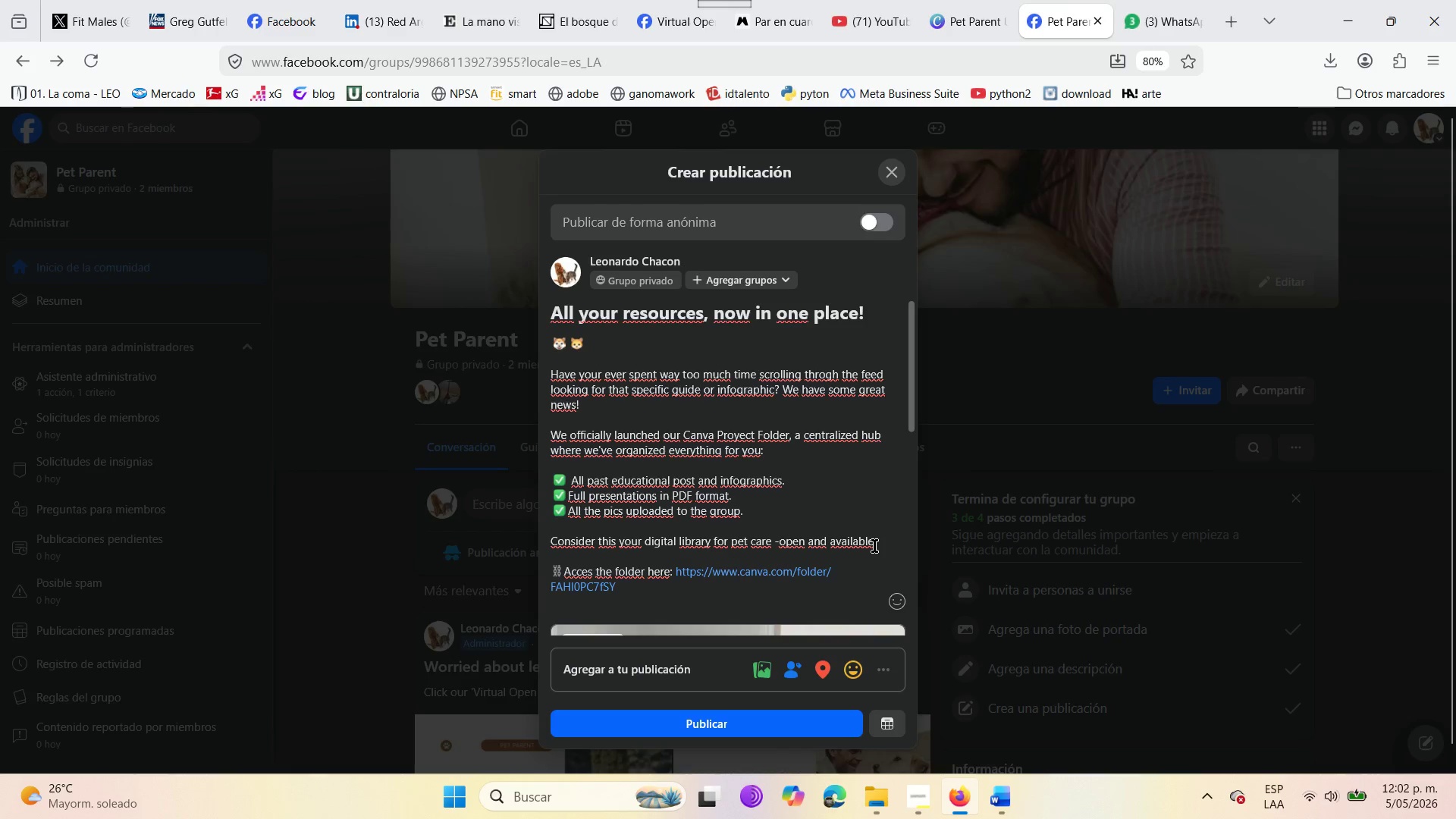 
type( where)
 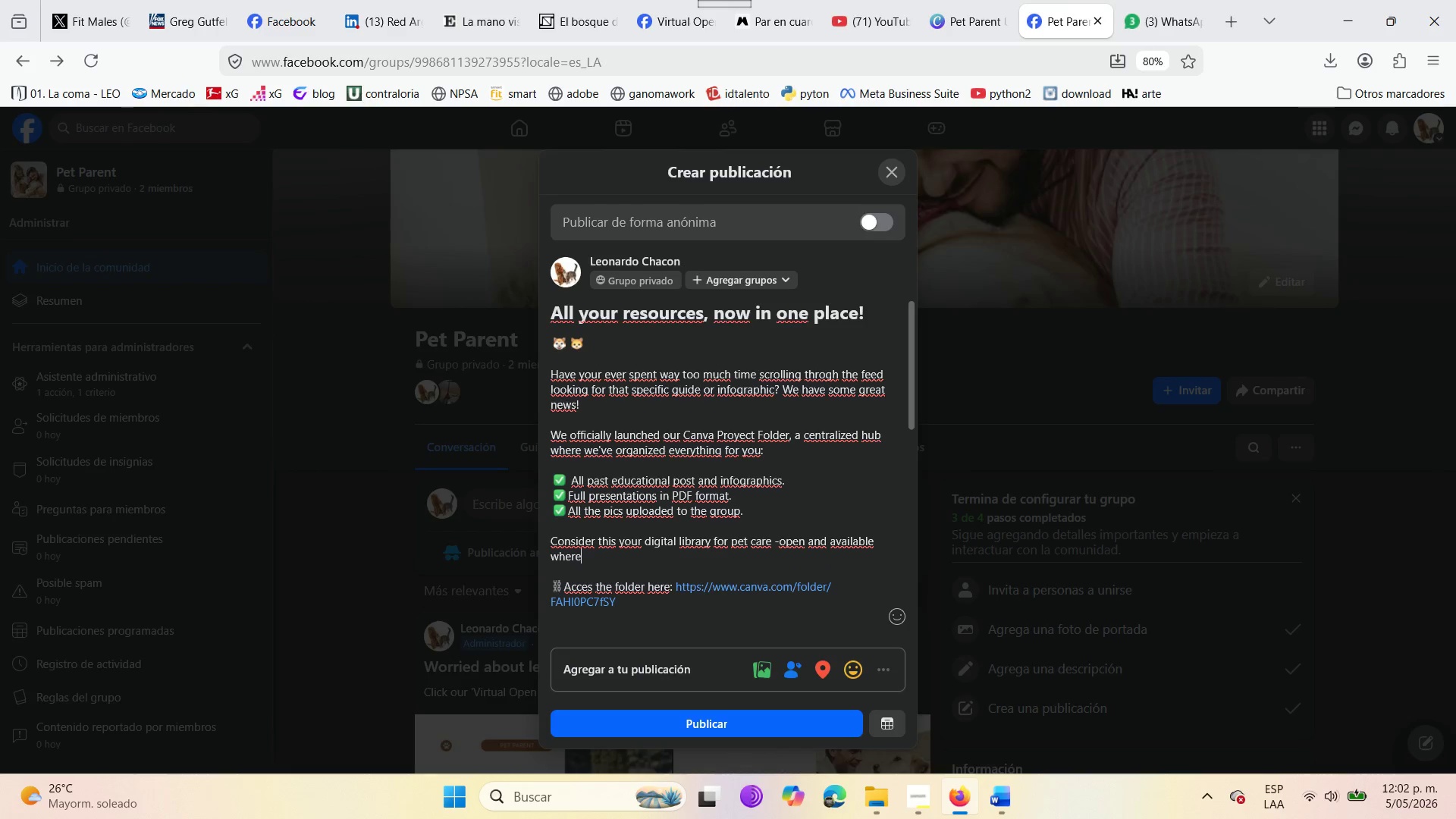 
key(Backspace)
key(Backspace)
type(never you need it )
key(Backspace)
type(. )
 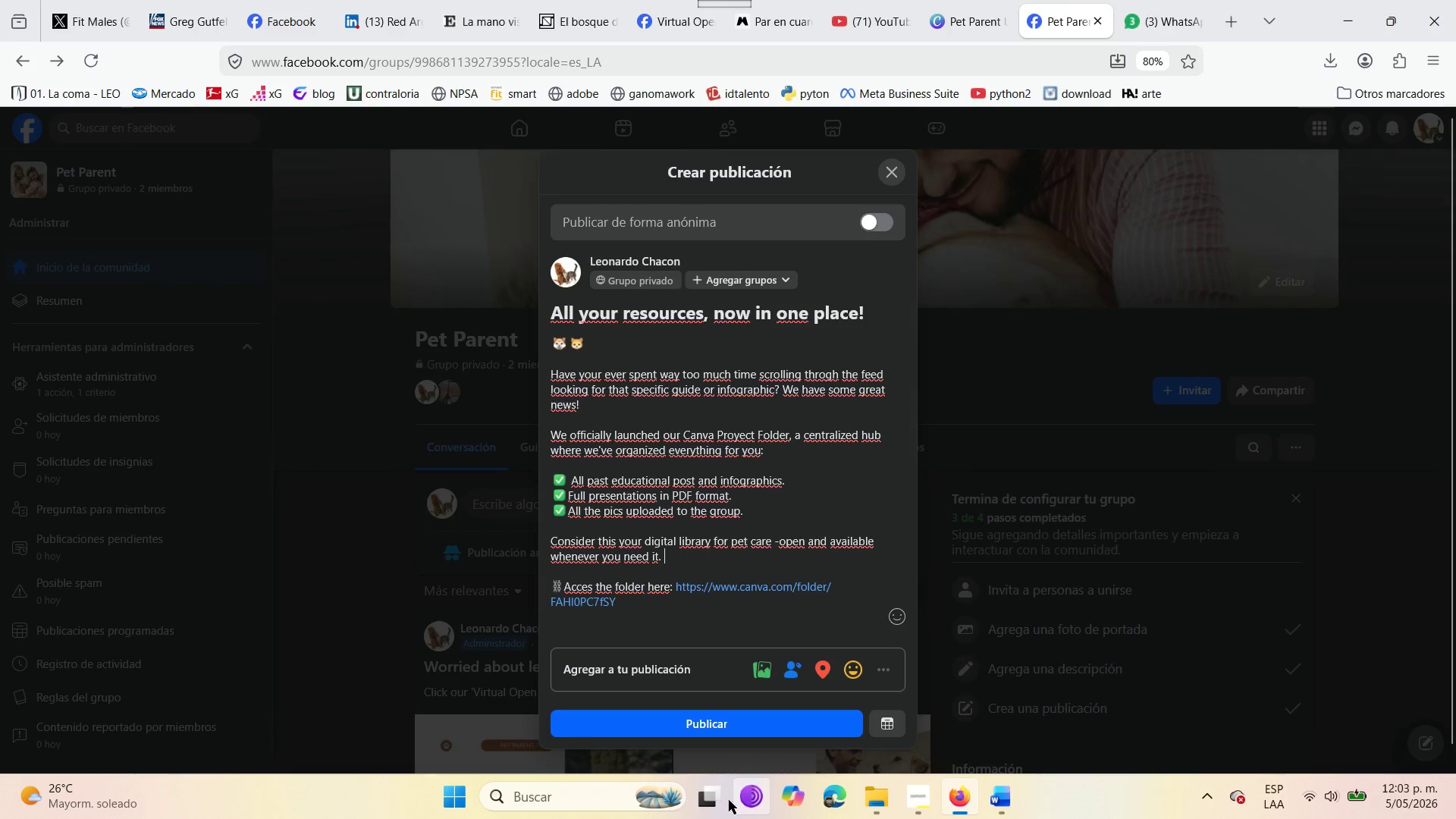 
left_click([709, 722])
 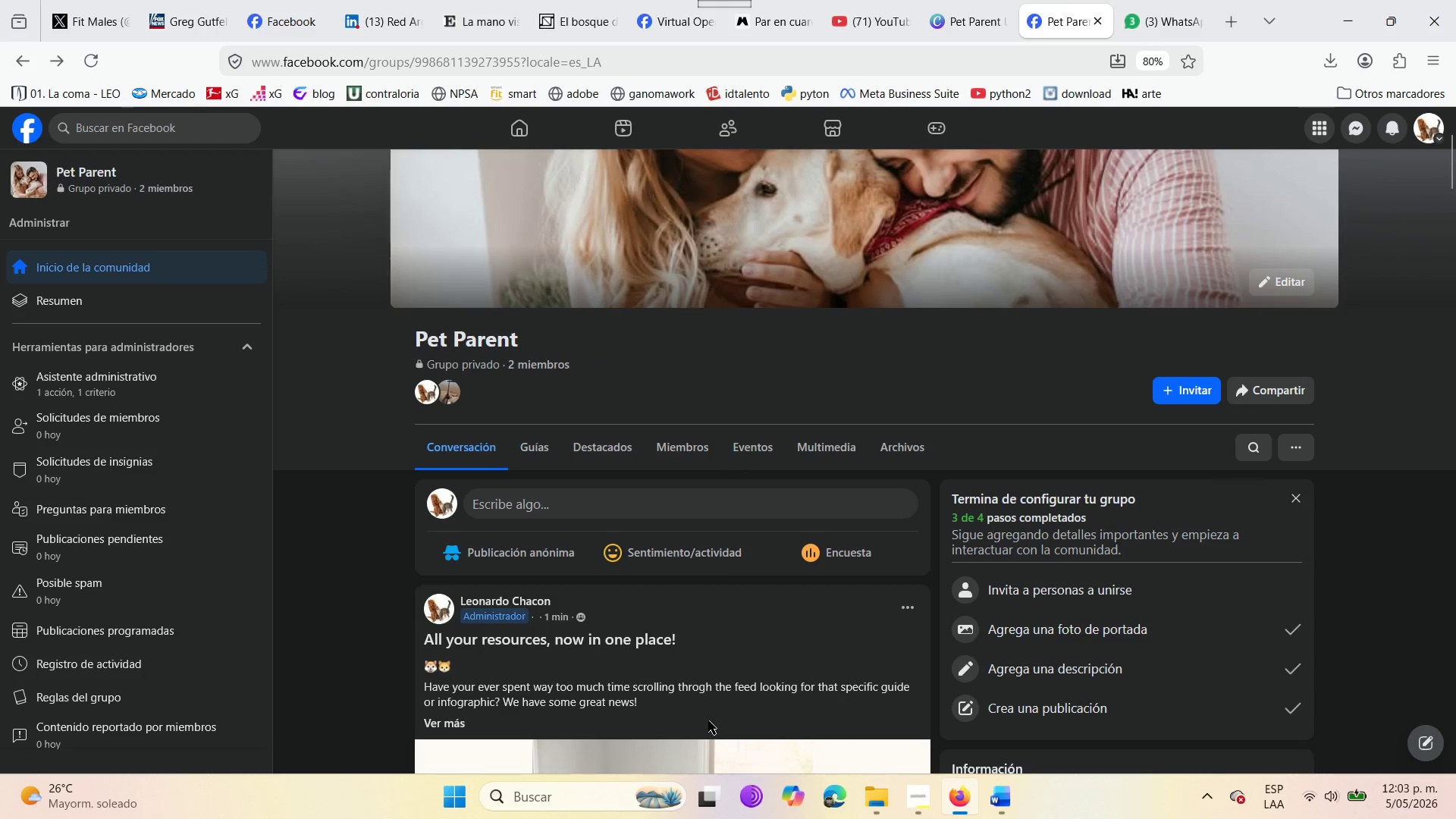 
wait(6.64)
 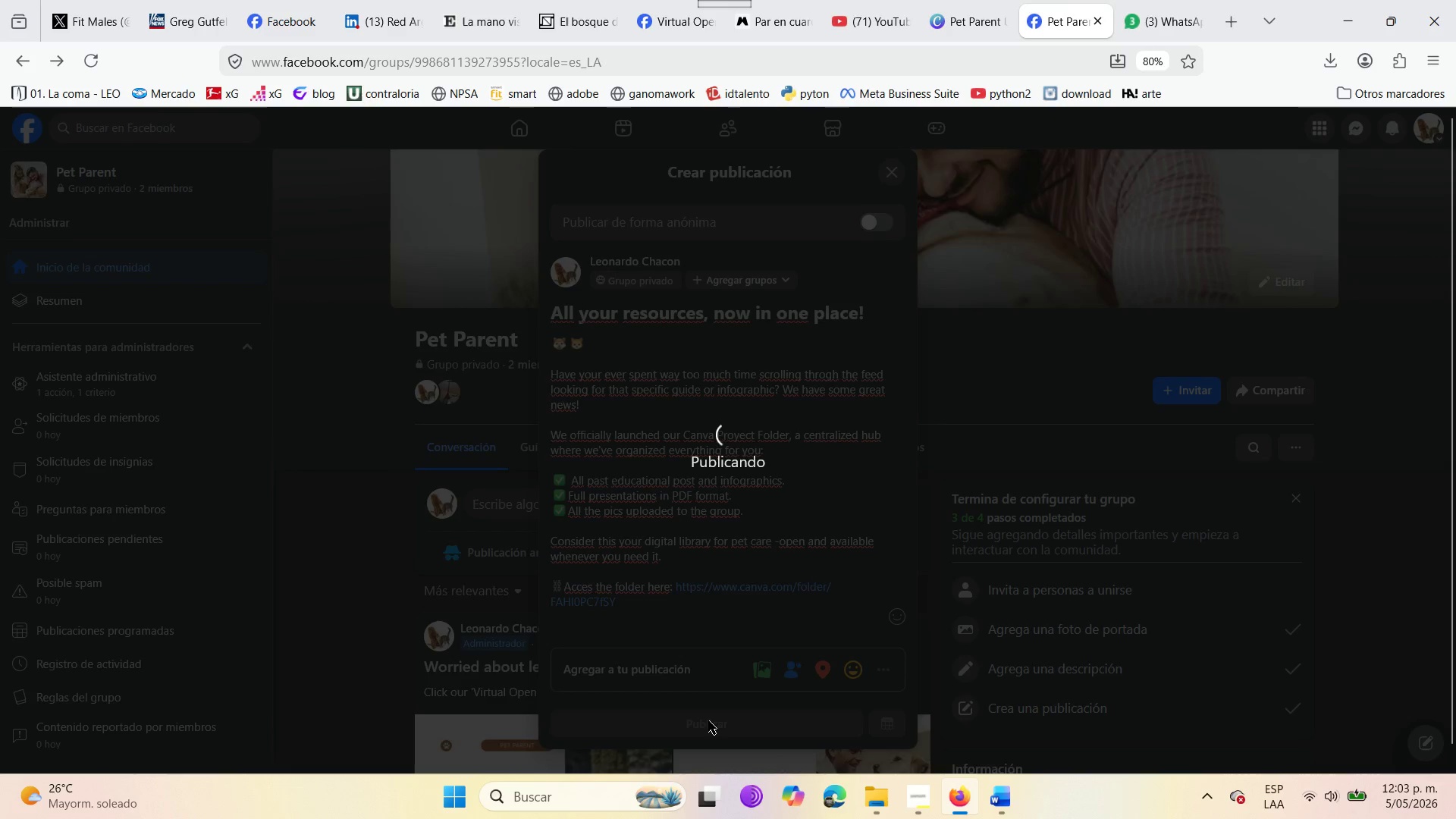 
scroll: coordinate [425, 560], scroll_direction: down, amount: 3.0
 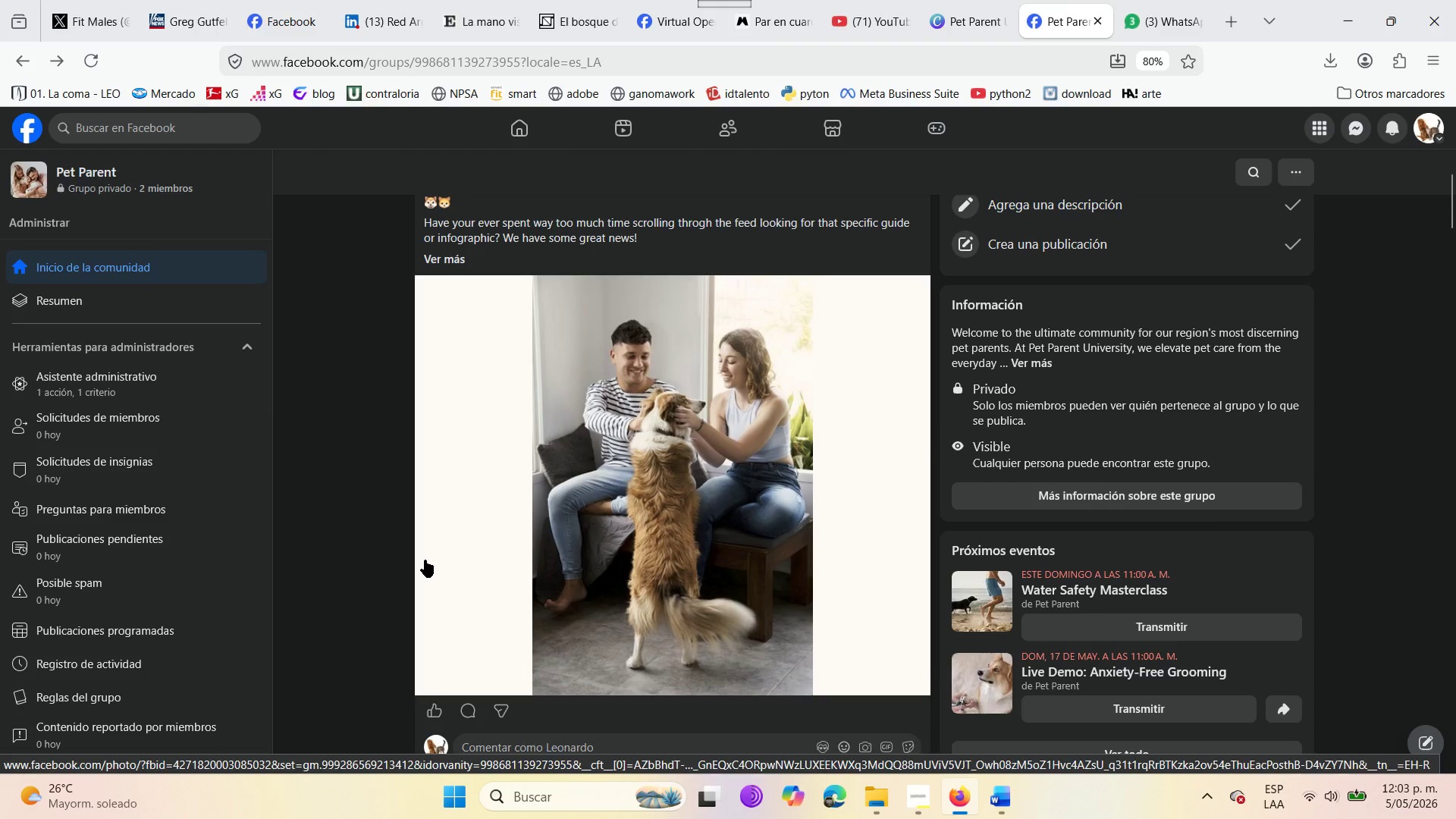 
scroll: coordinate [425, 560], scroll_direction: up, amount: 1.0
 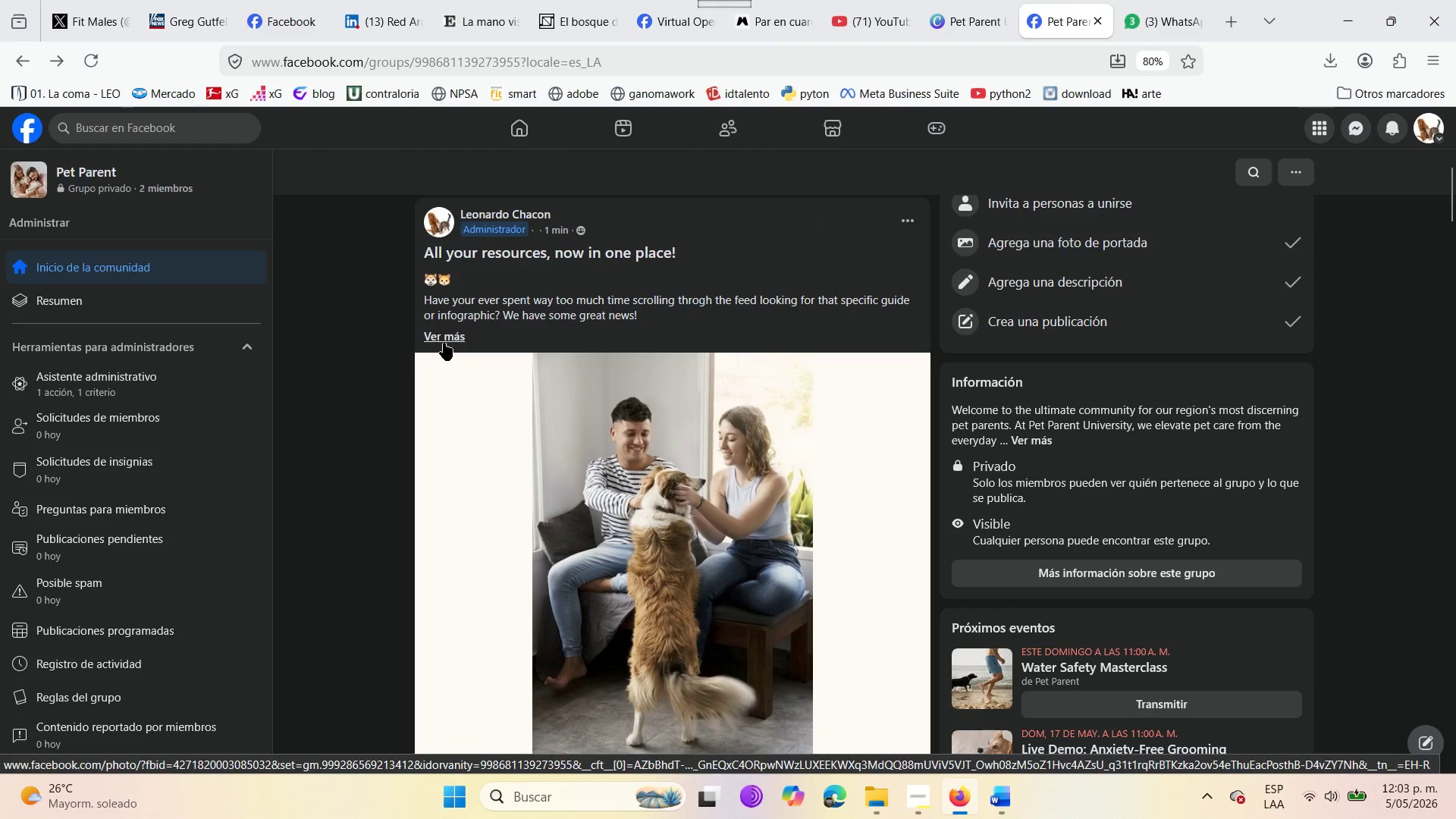 
left_click([444, 343])
 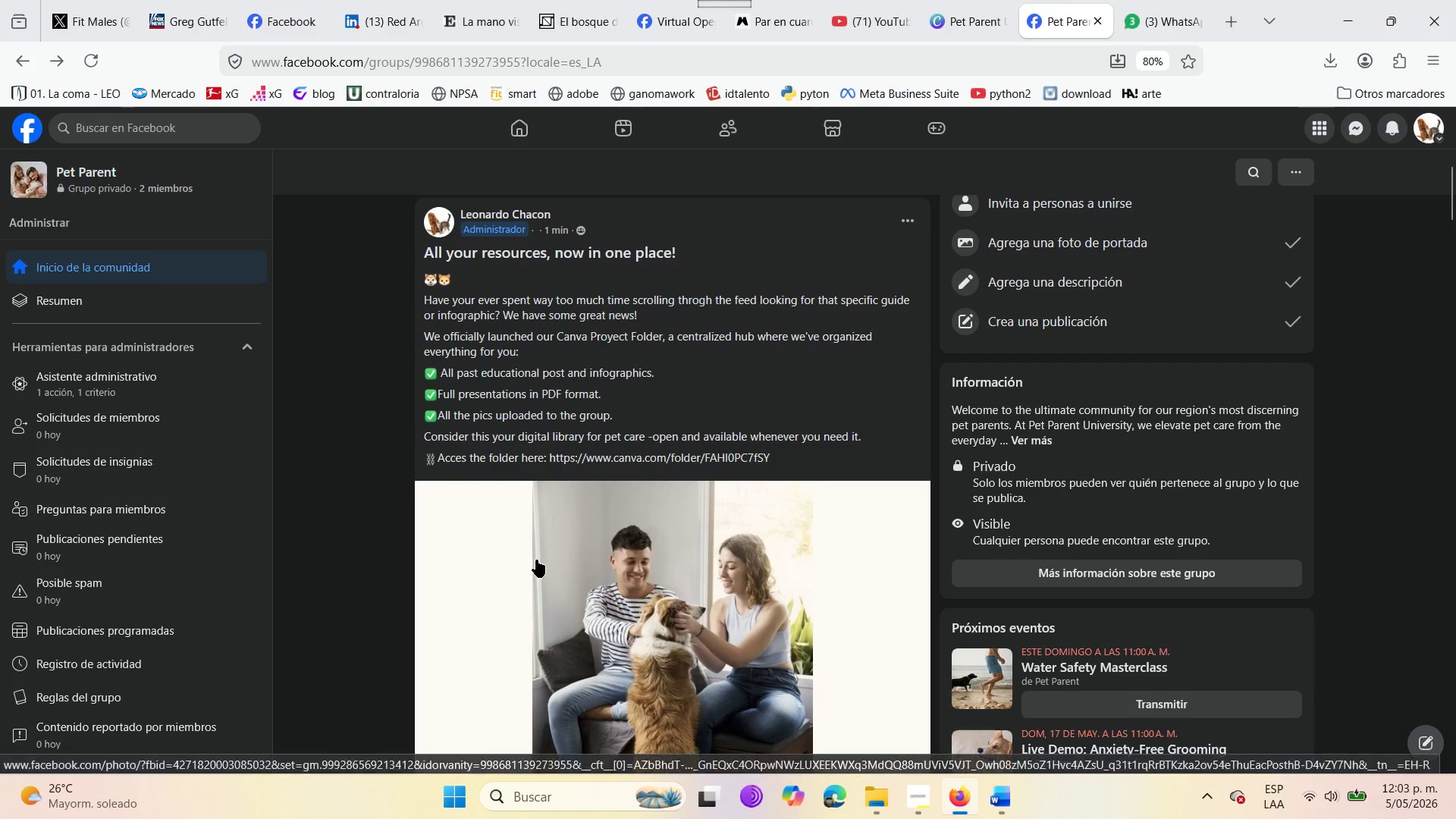 
scroll: coordinate [539, 553], scroll_direction: down, amount: 2.0
 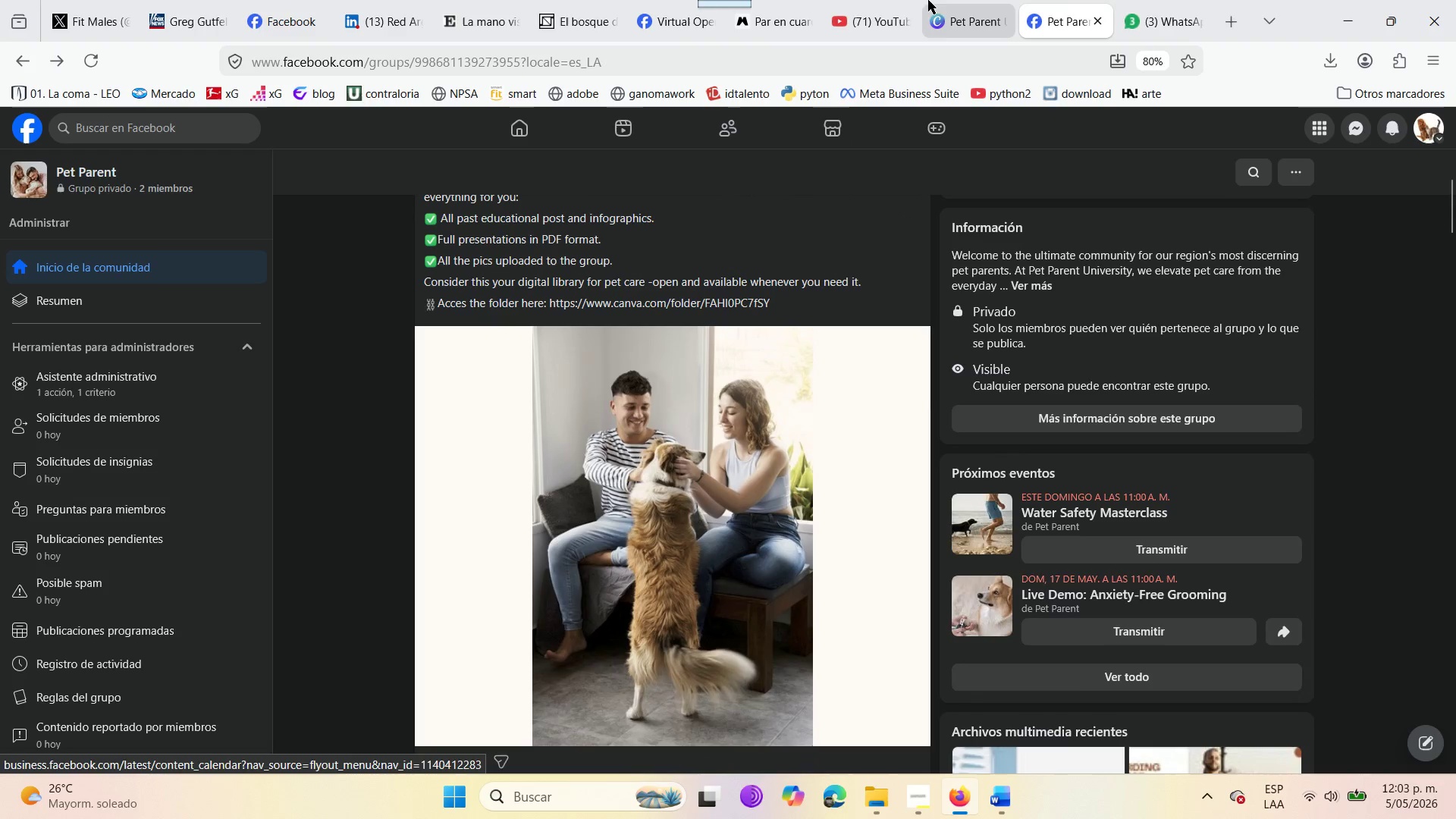 
left_click([937, 0])
 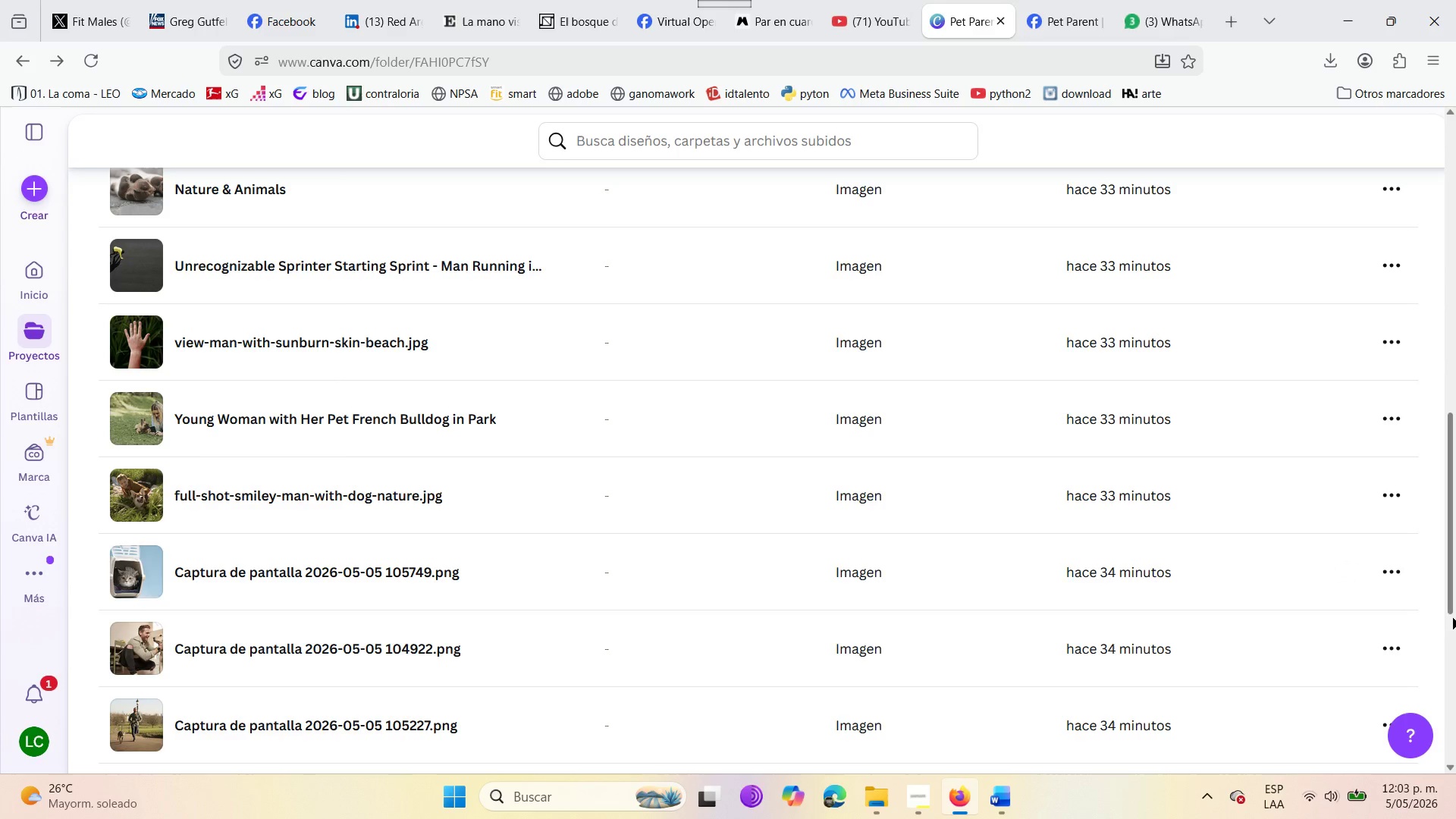 
scroll: coordinate [1248, 532], scroll_direction: up, amount: 11.0
 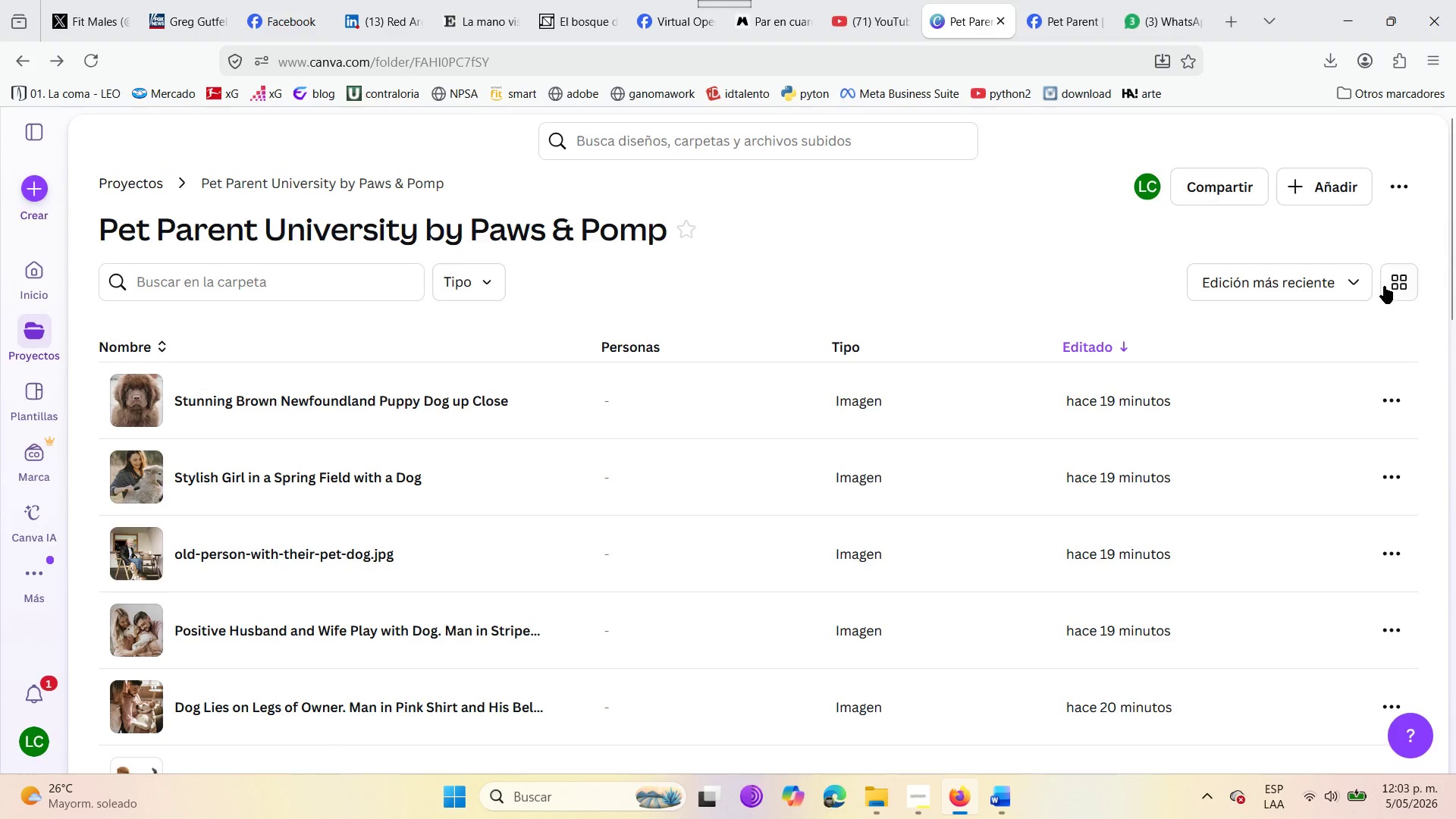 
left_click([1384, 282])
 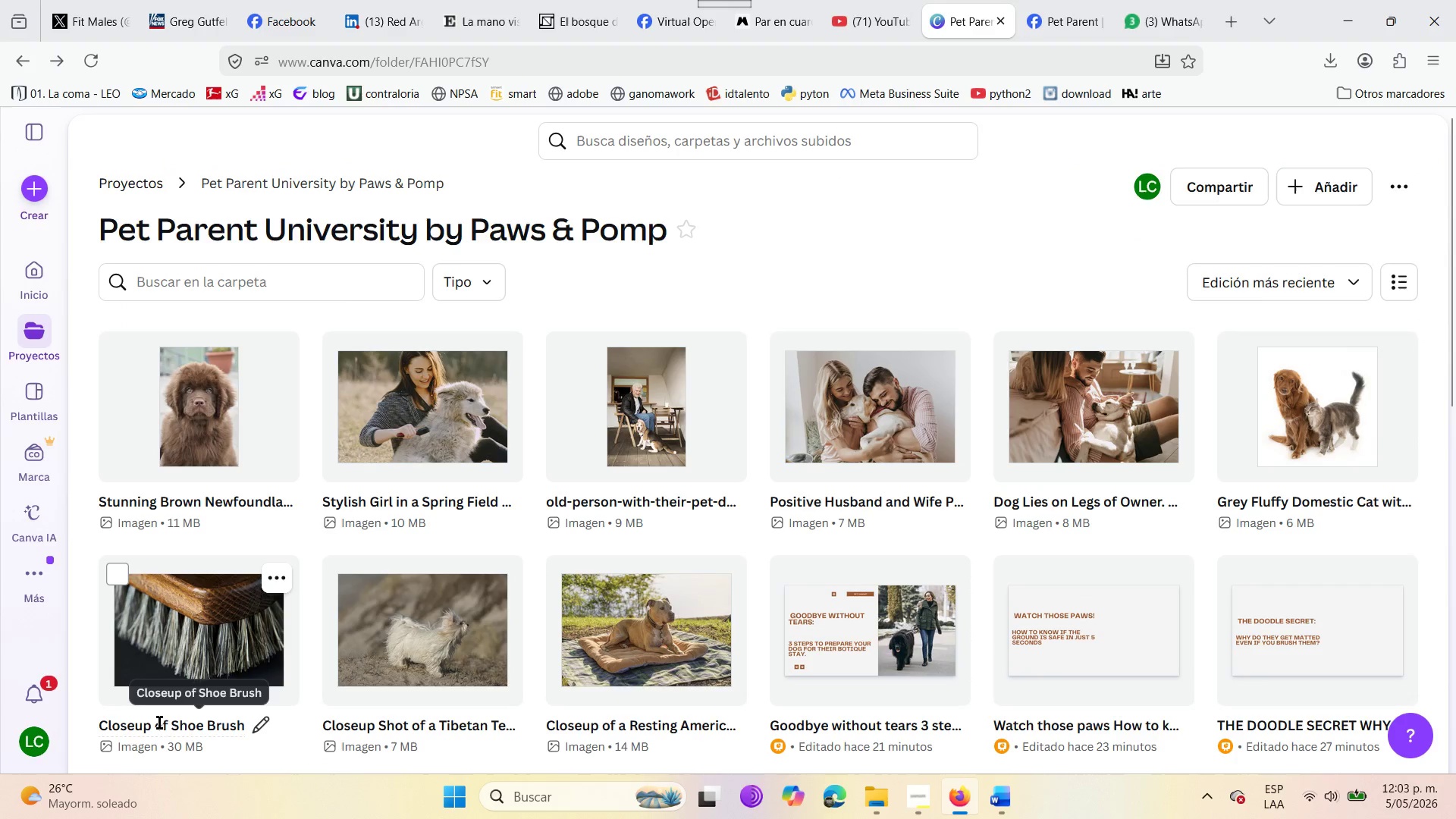 
scroll: coordinate [210, 586], scroll_direction: down, amount: 3.0
 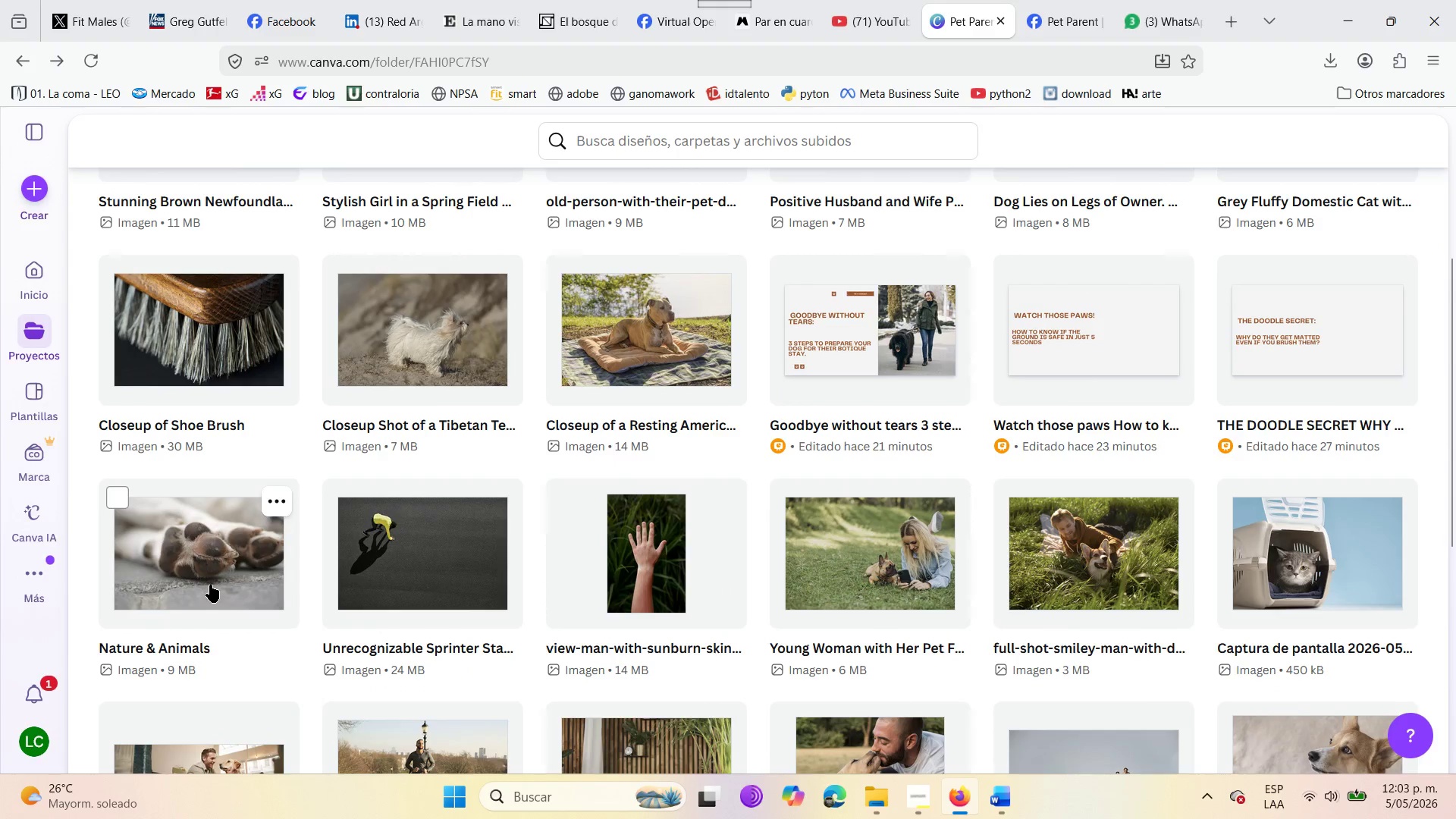 
scroll: coordinate [210, 585], scroll_direction: up, amount: 2.0
 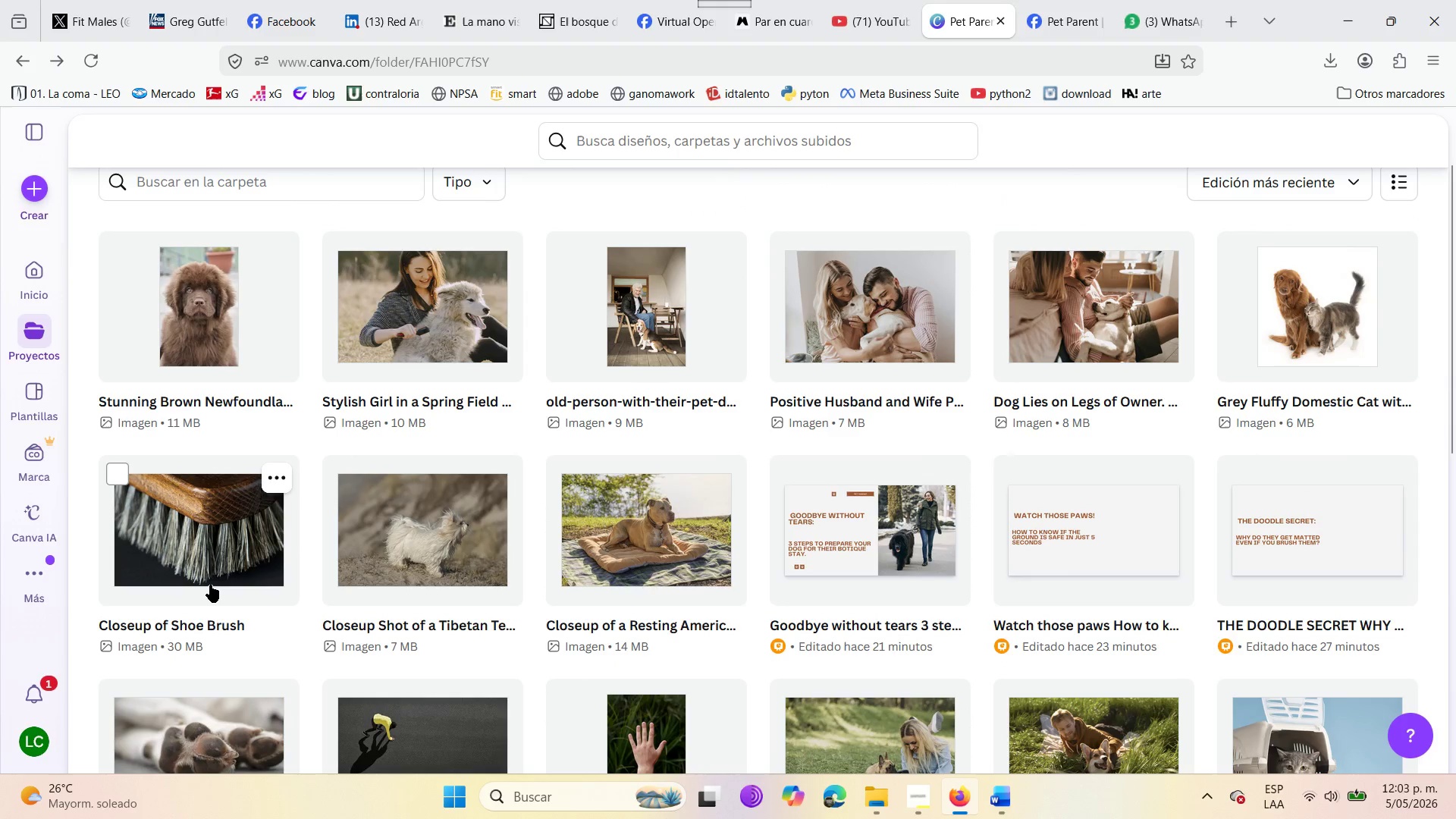 
key(PrintScreen)
 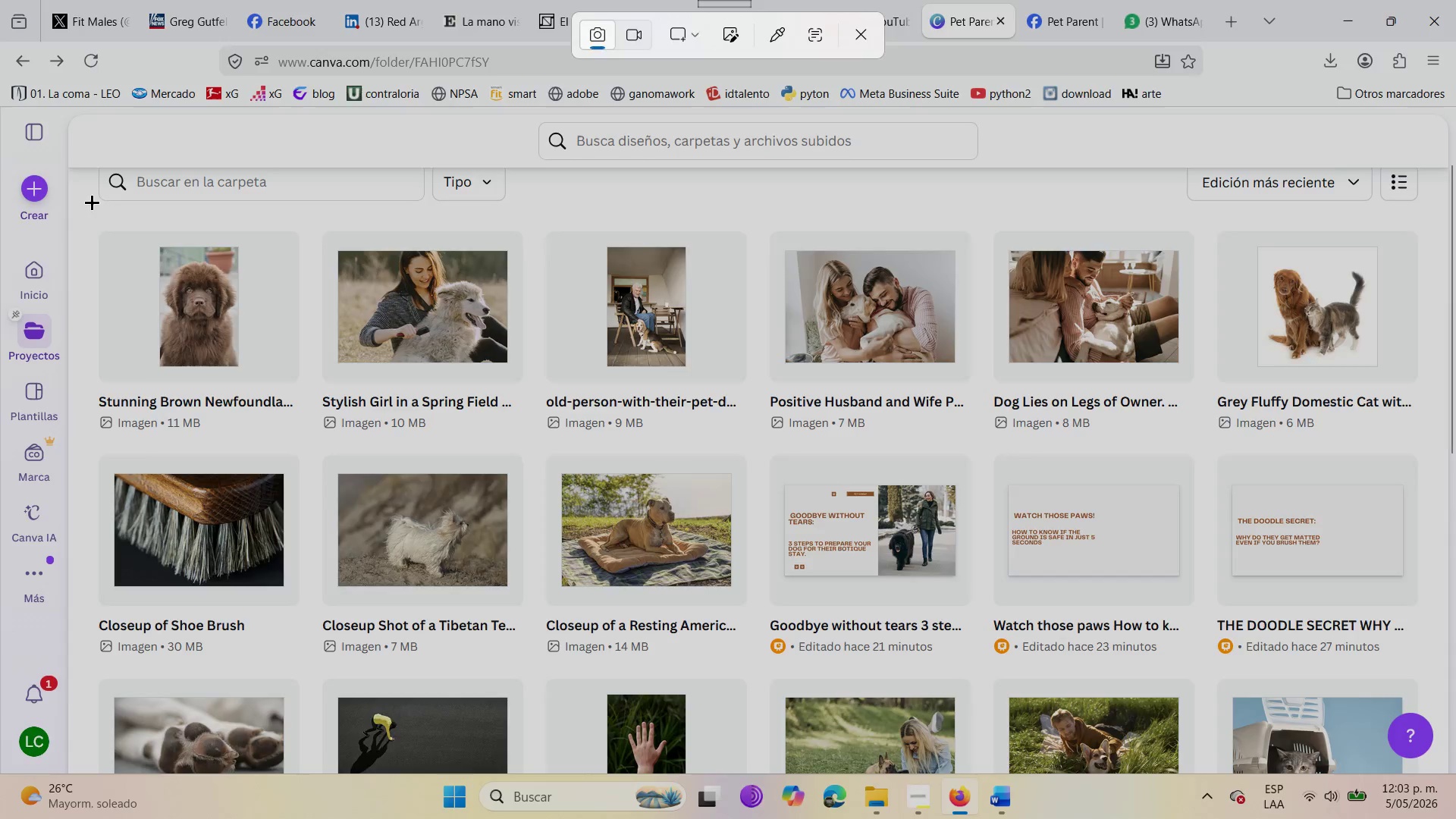 
left_click_drag(start_coordinate=[85, 206], to_coordinate=[1430, 773])
 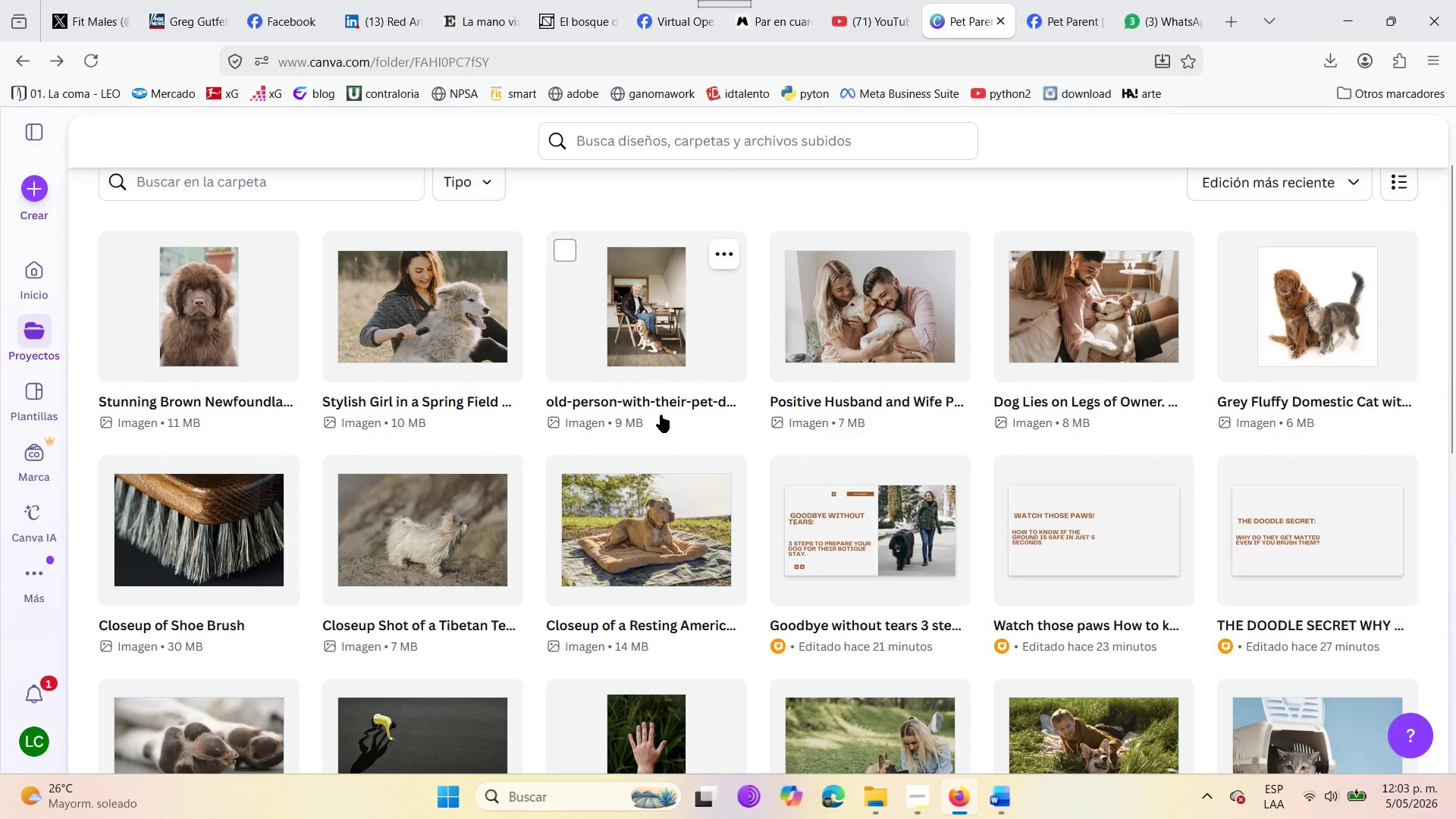 
scroll: coordinate [661, 415], scroll_direction: down, amount: 2.0
 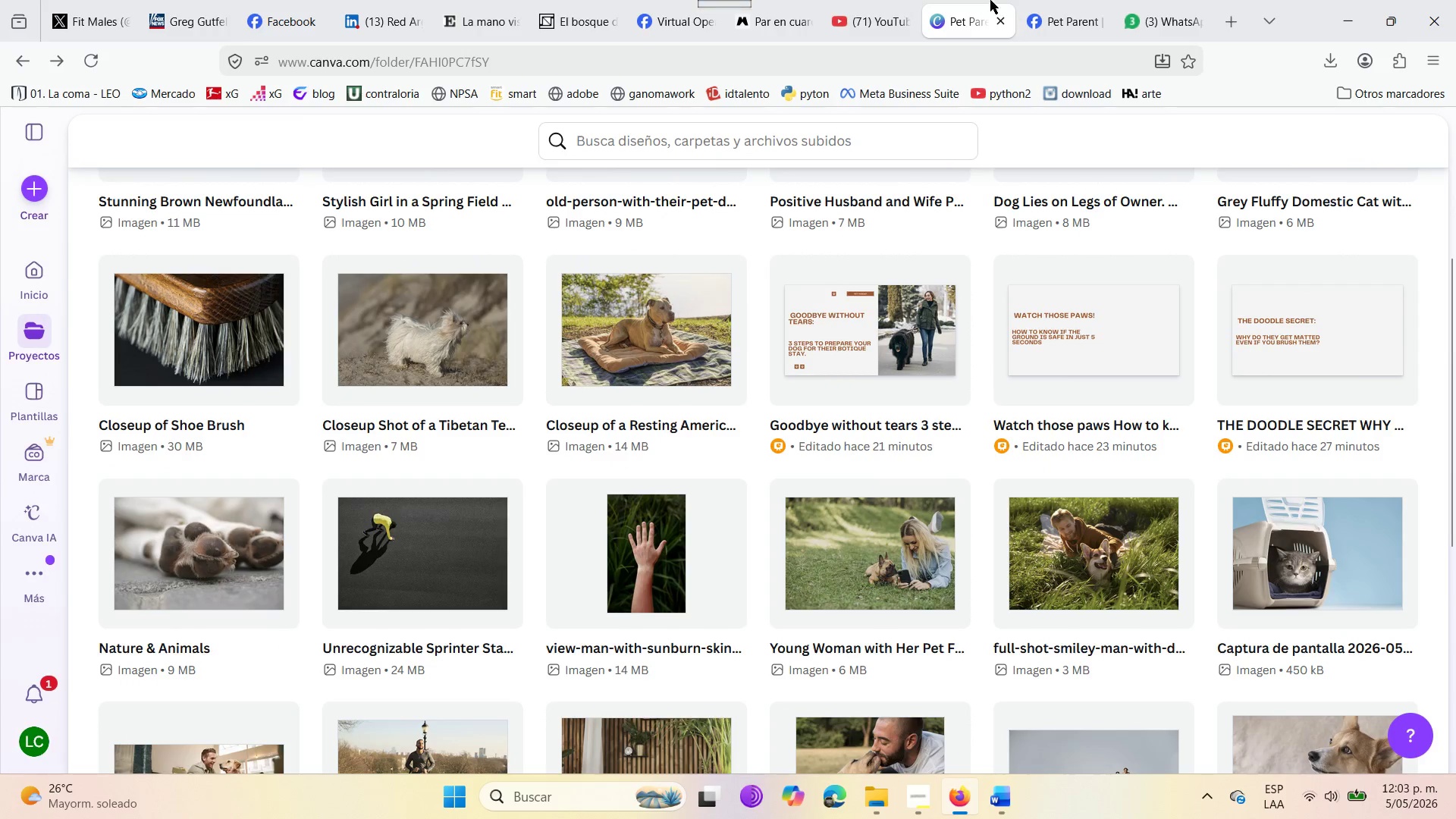 
left_click([1060, 5])
 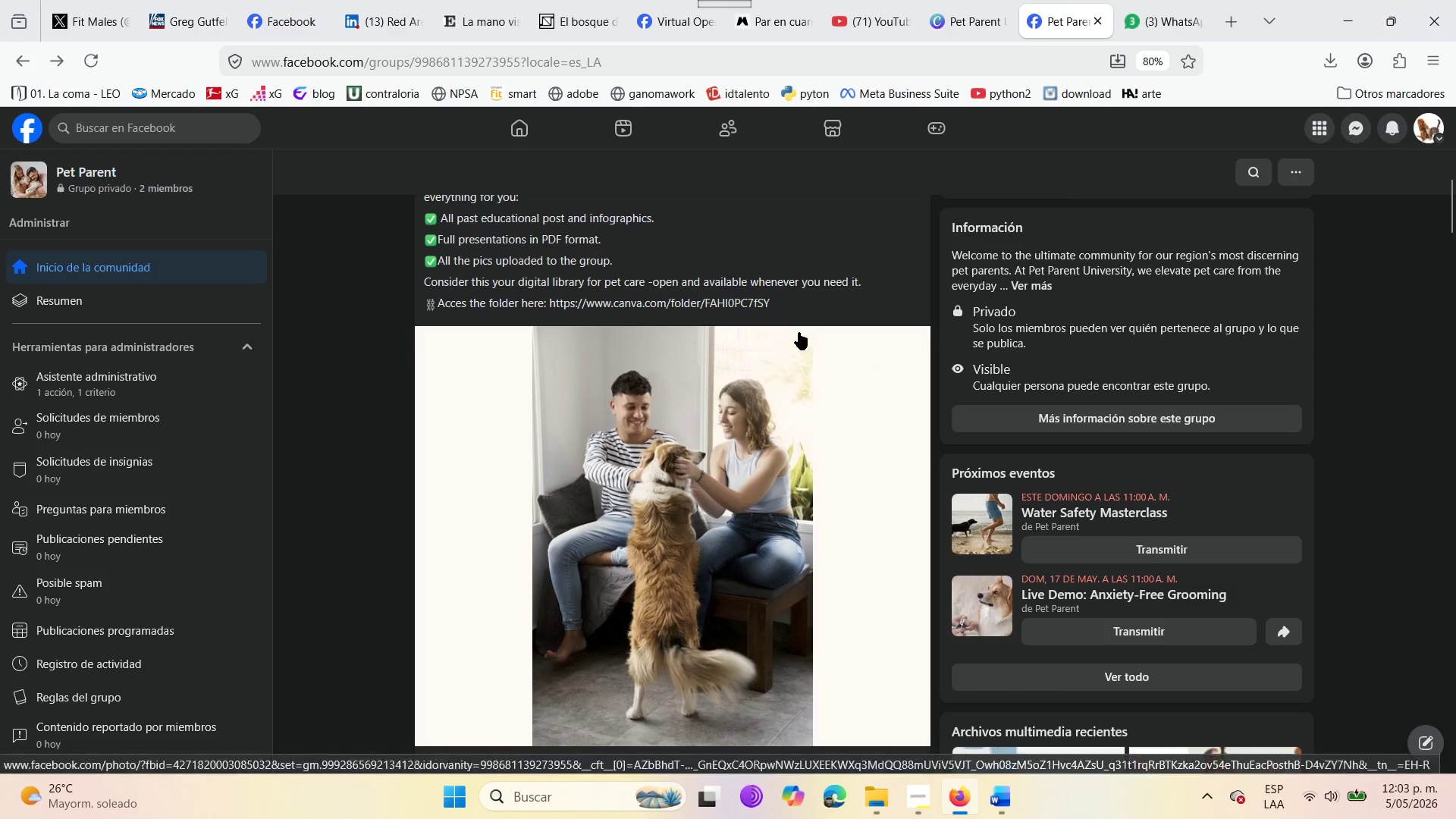 
scroll: coordinate [878, 252], scroll_direction: up, amount: 3.0
 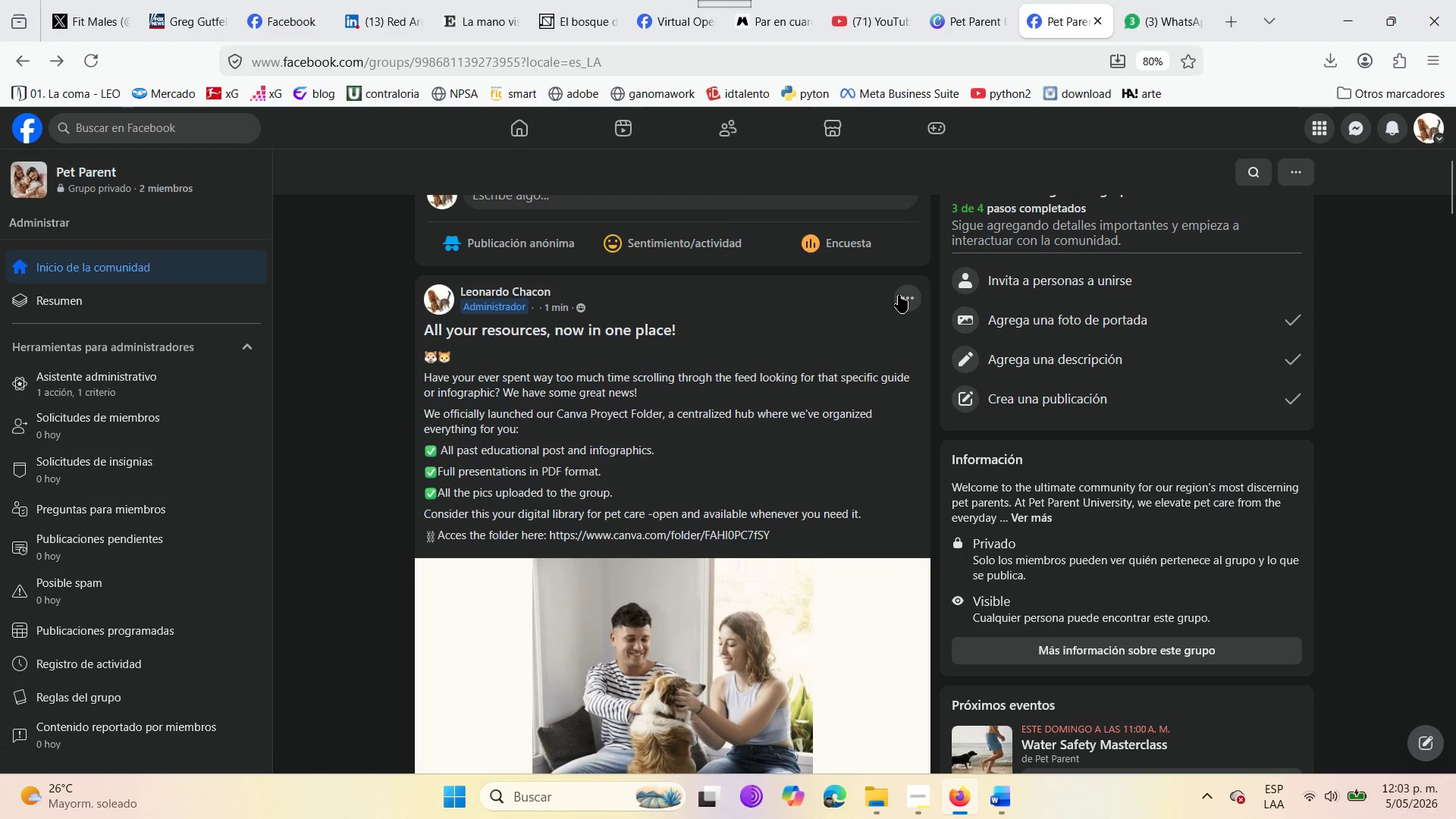 
left_click([899, 295])
 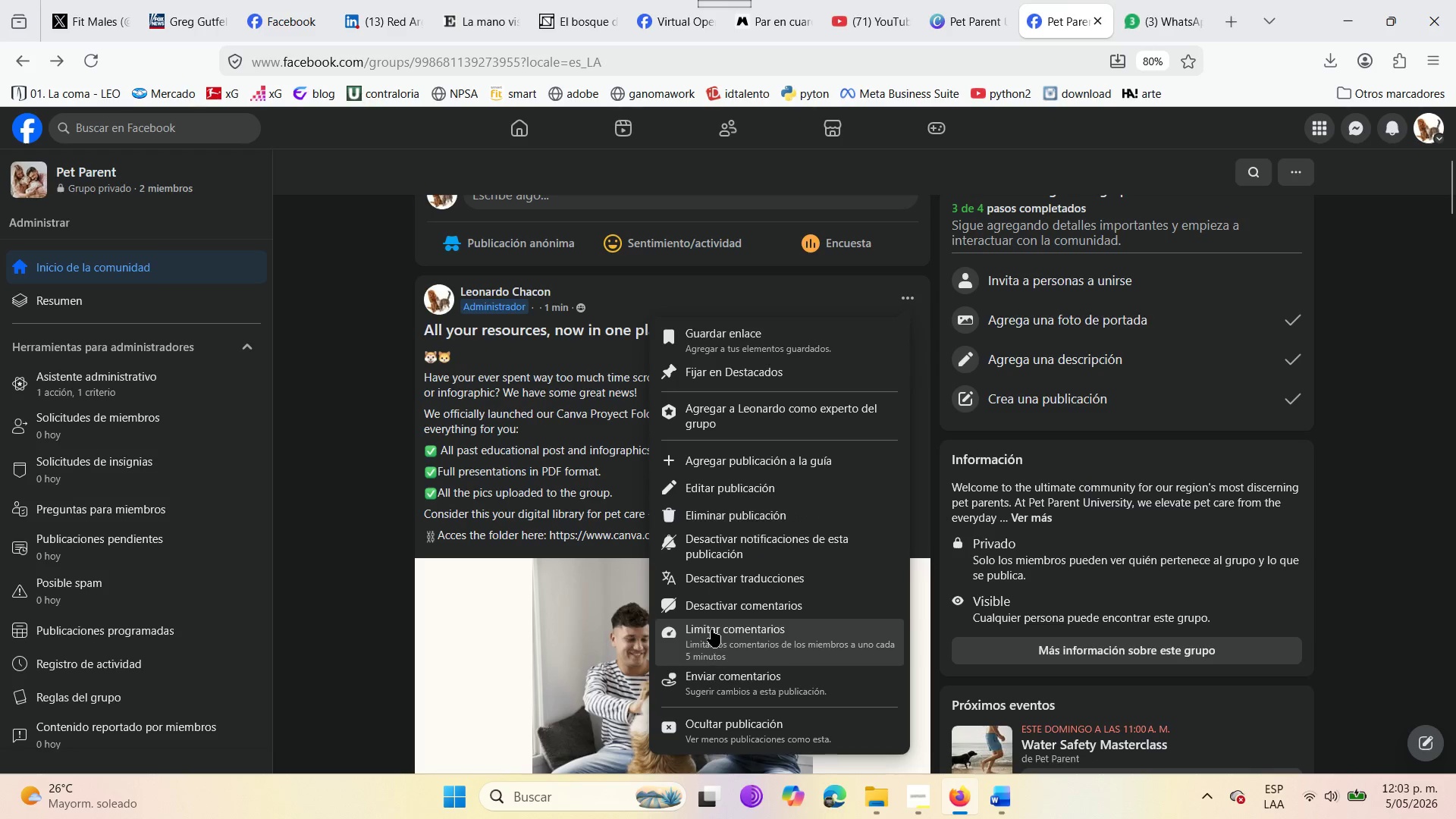 
left_click([703, 477])
 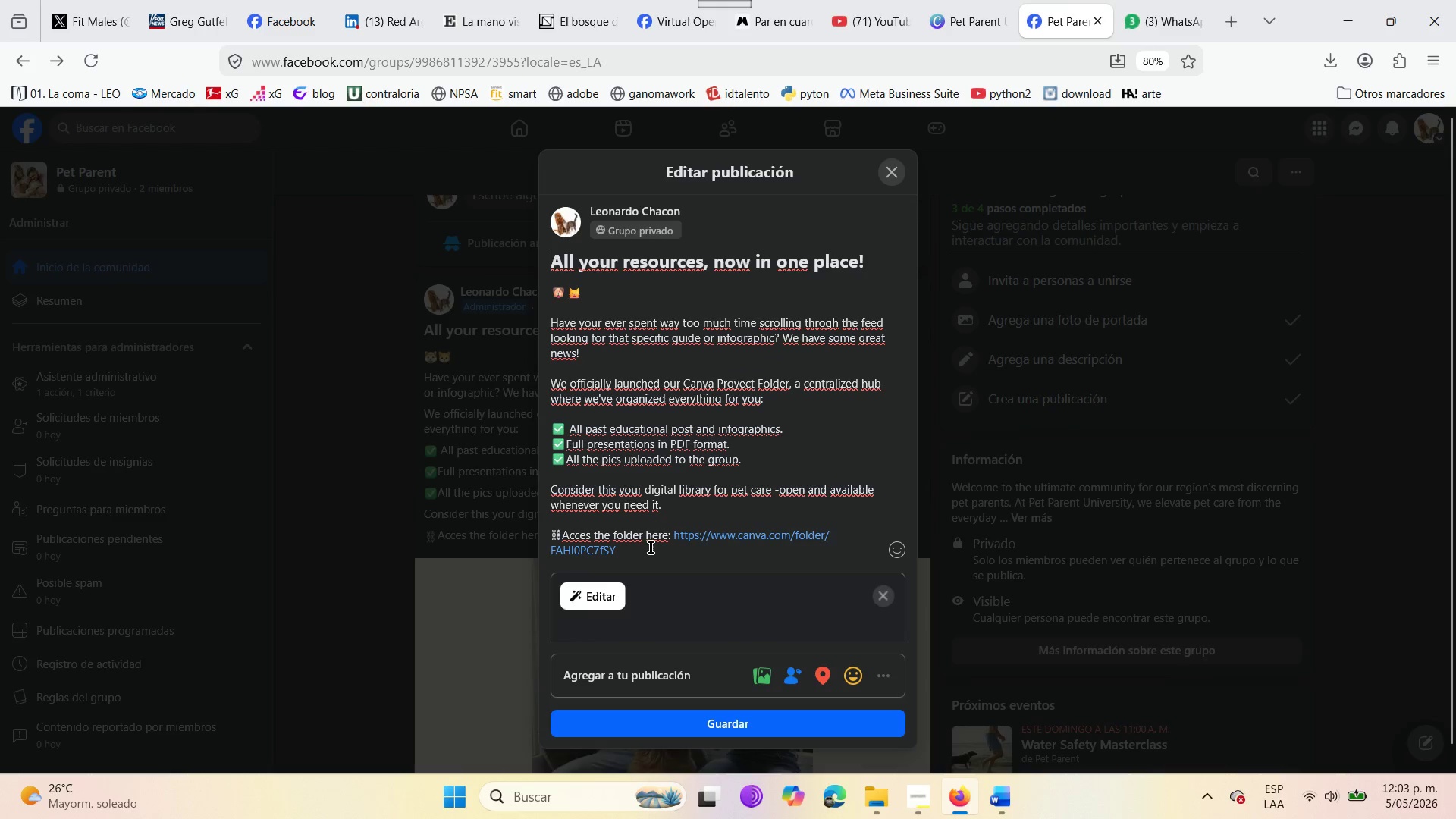 
scroll: coordinate [698, 423], scroll_direction: up, amount: 1.0
 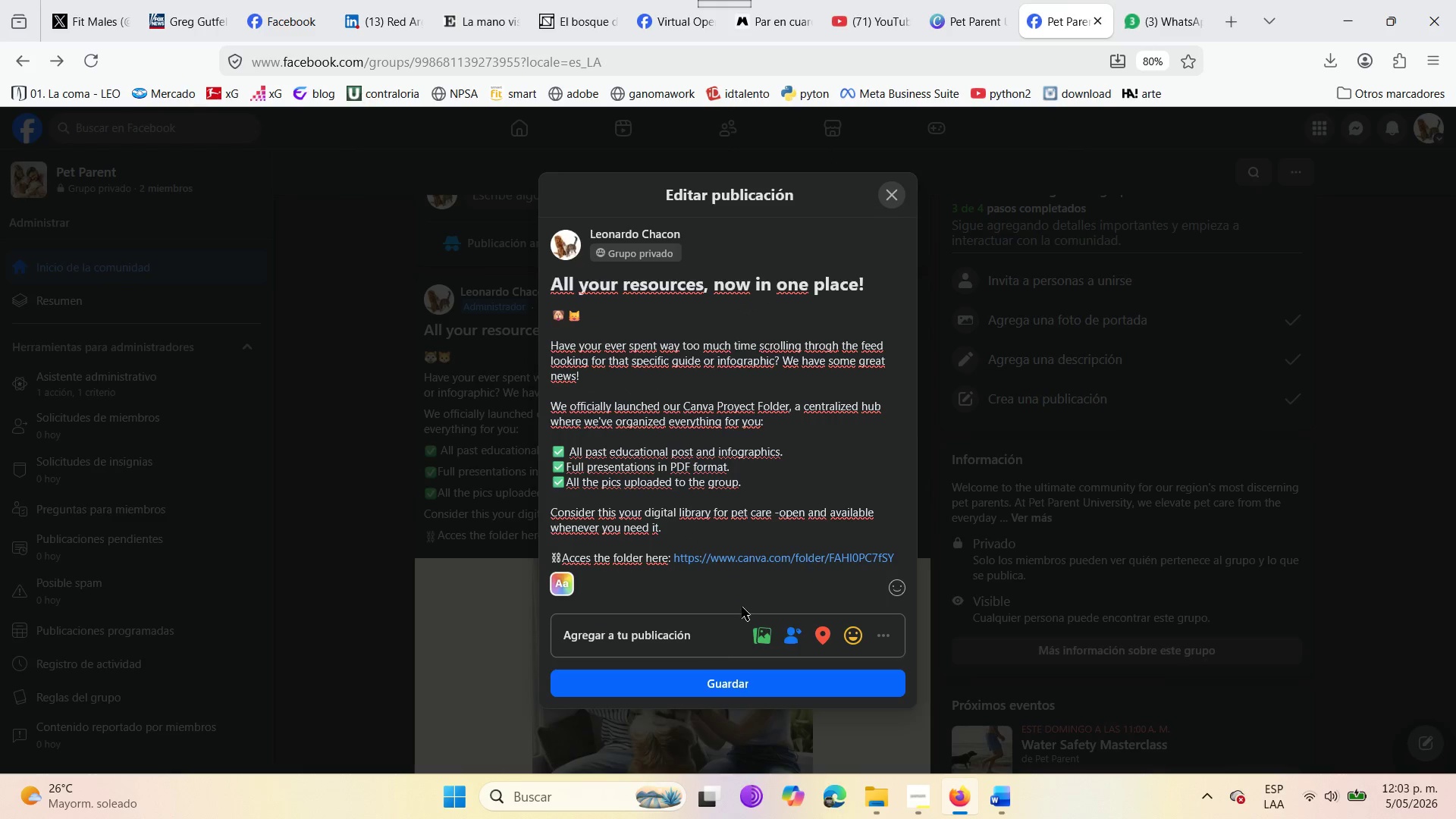 
left_click([755, 642])
 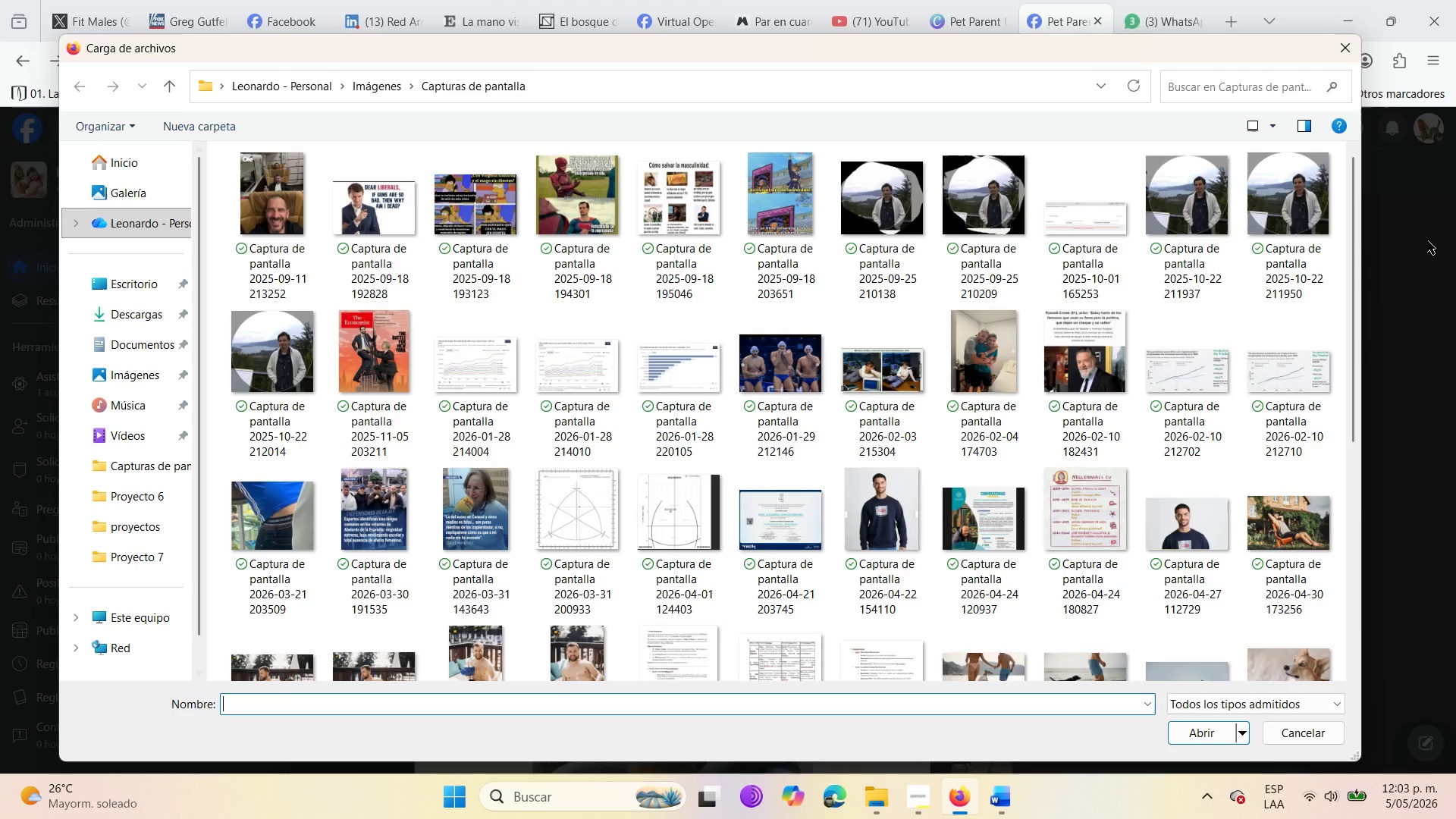 
left_click_drag(start_coordinate=[1352, 265], to_coordinate=[1291, 759])
 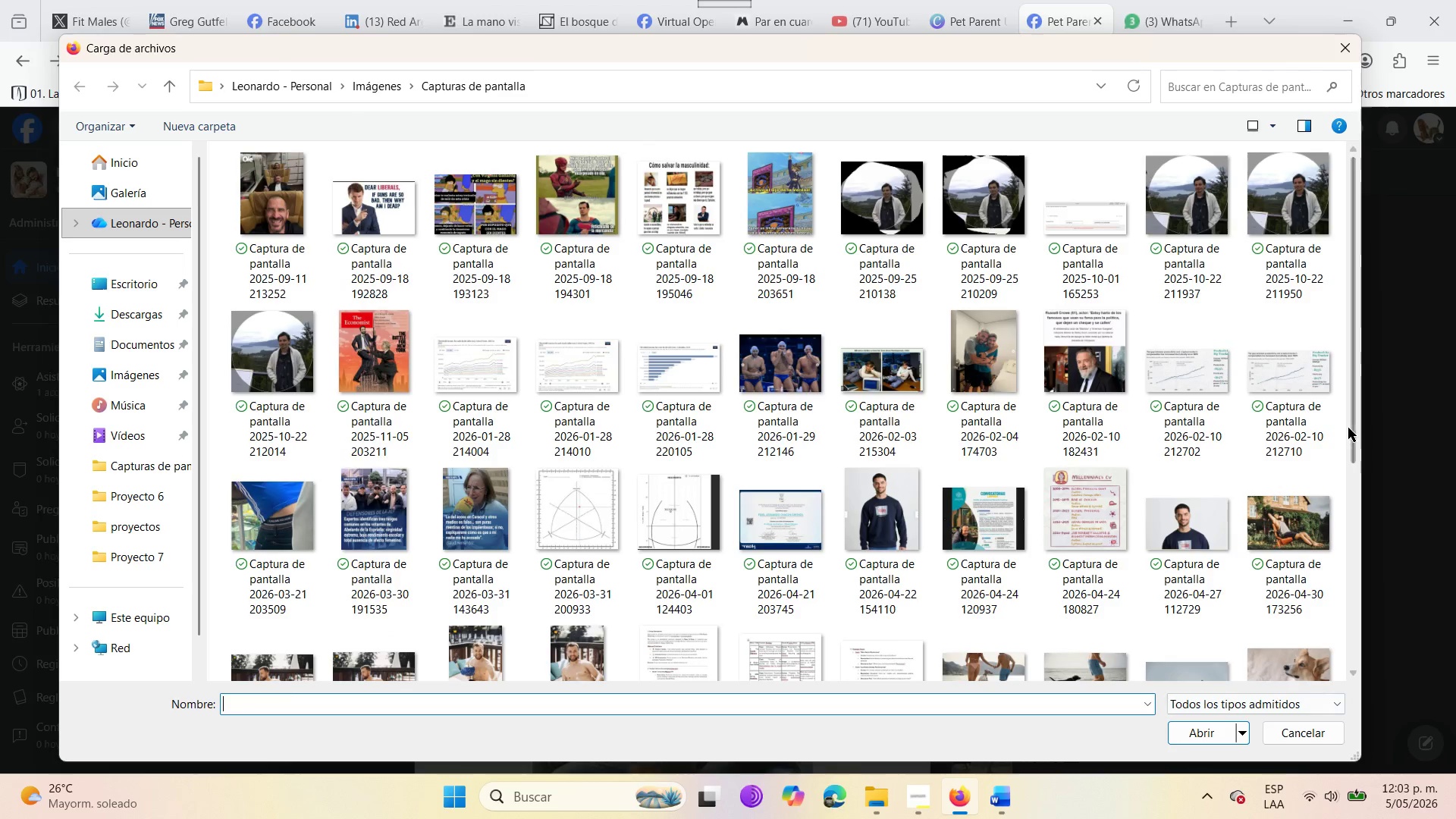 
left_click_drag(start_coordinate=[1354, 426], to_coordinate=[1349, 651])
 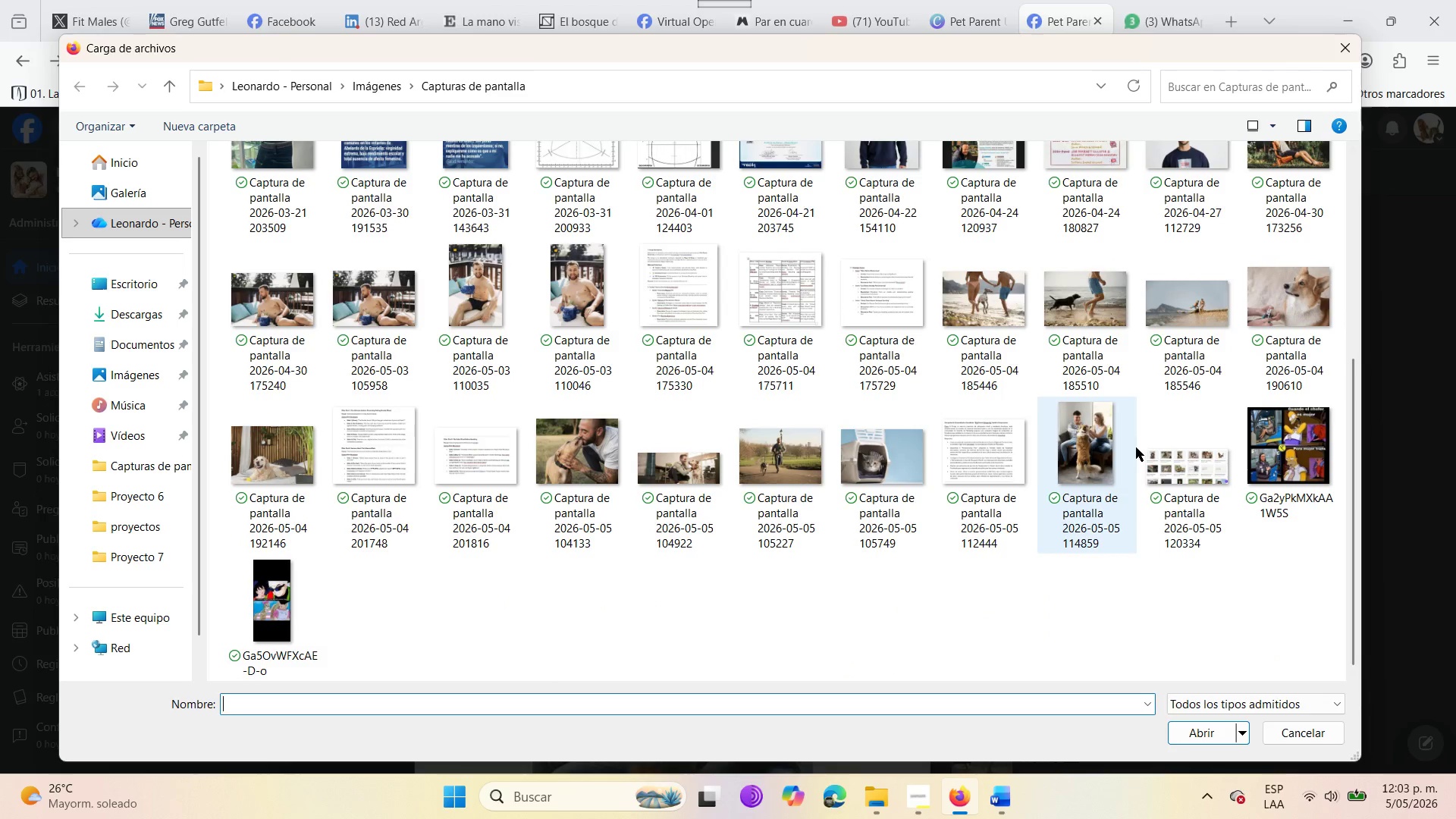 
left_click([1166, 474])
 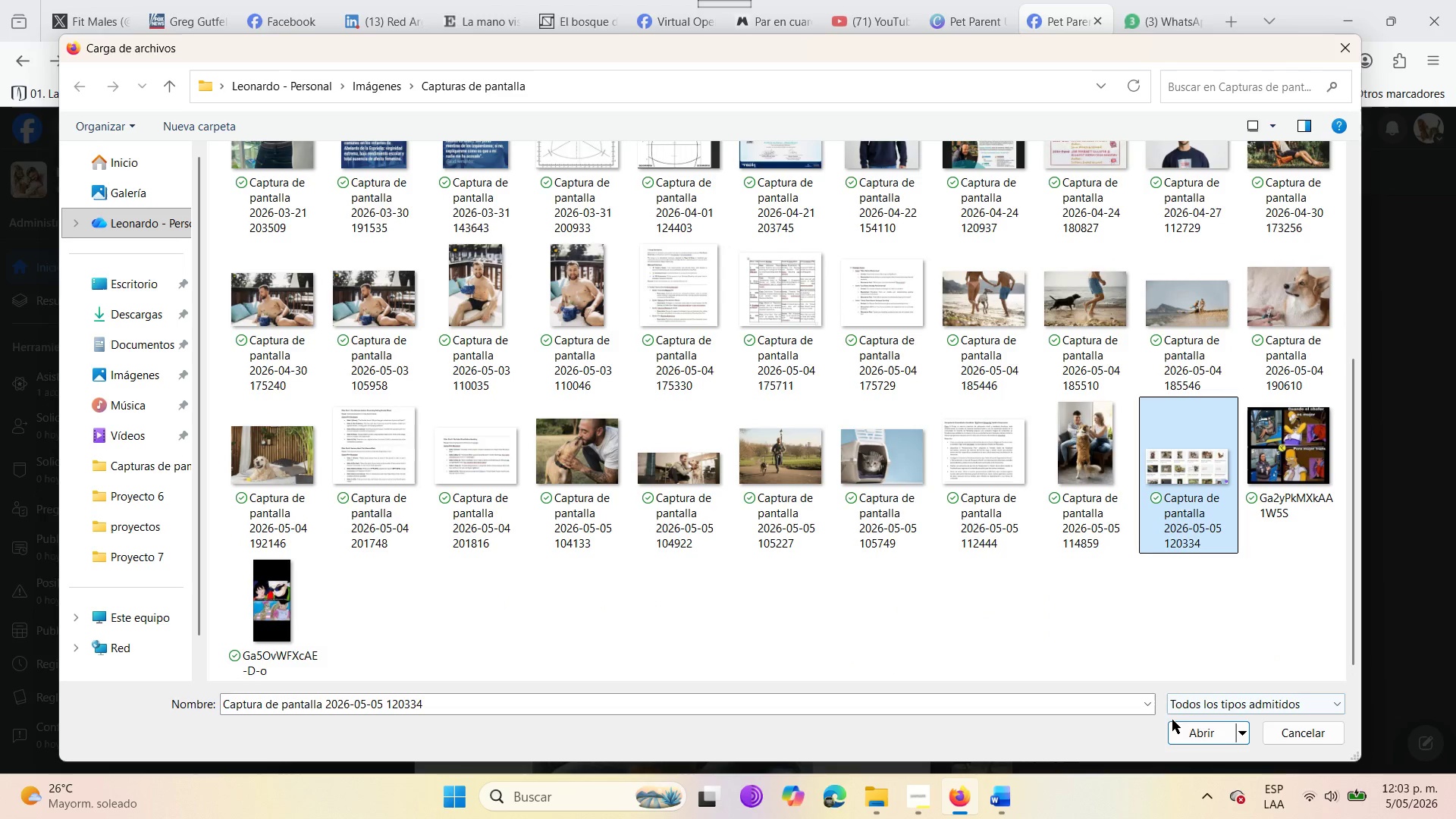 
left_click([1172, 729])
 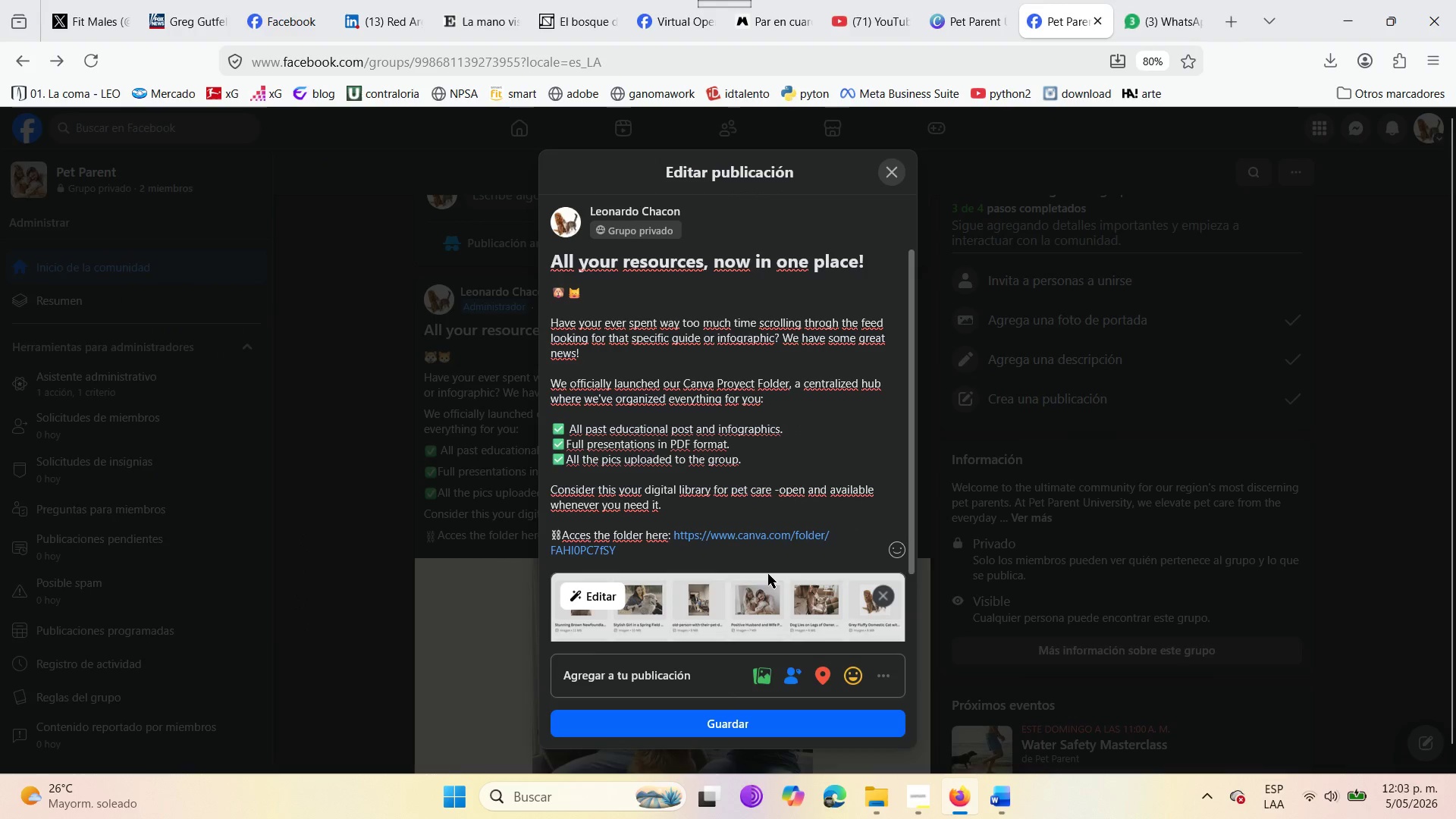 
scroll: coordinate [758, 578], scroll_direction: down, amount: 4.0
 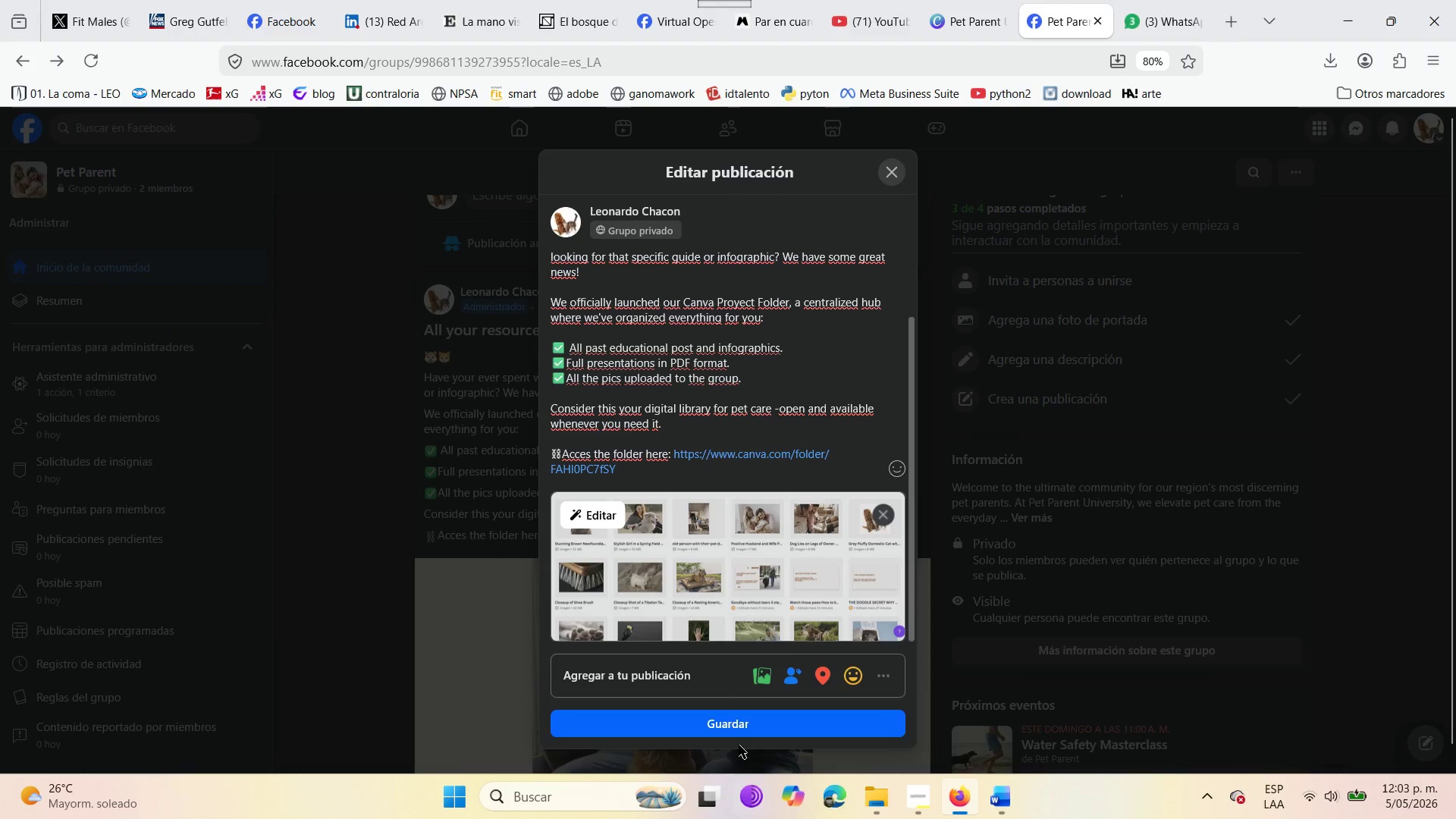 
left_click([736, 729])
 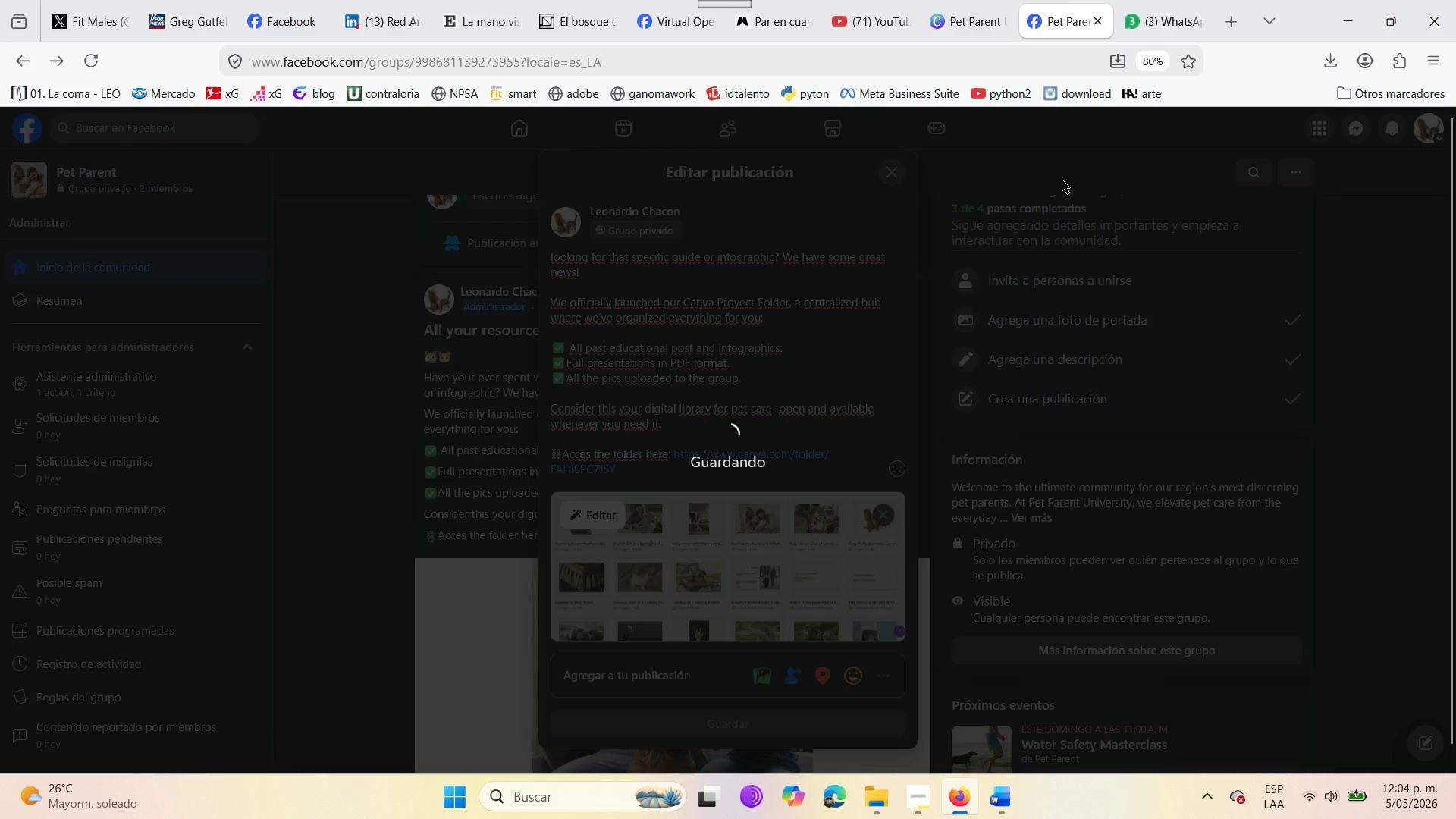 